 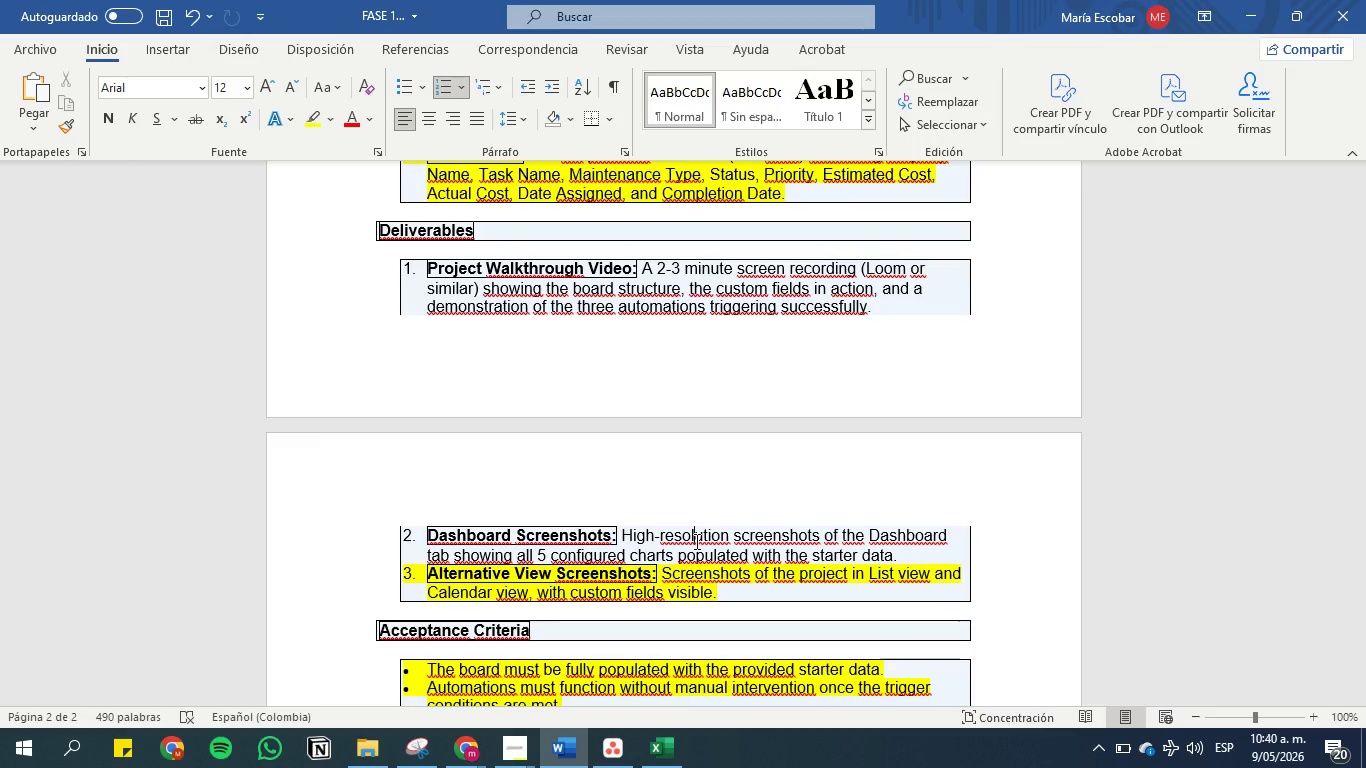 
mouse_move([498, 748])
 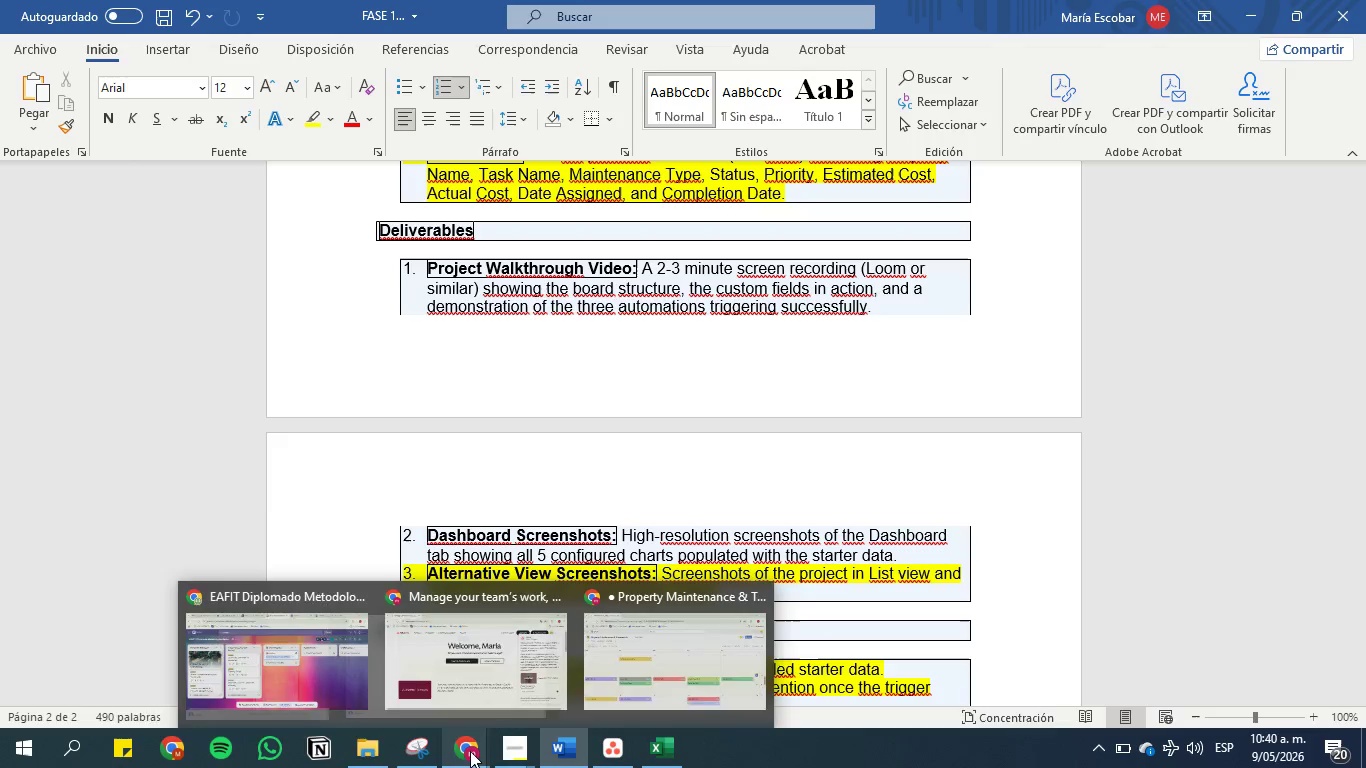 
mouse_move([531, 628])
 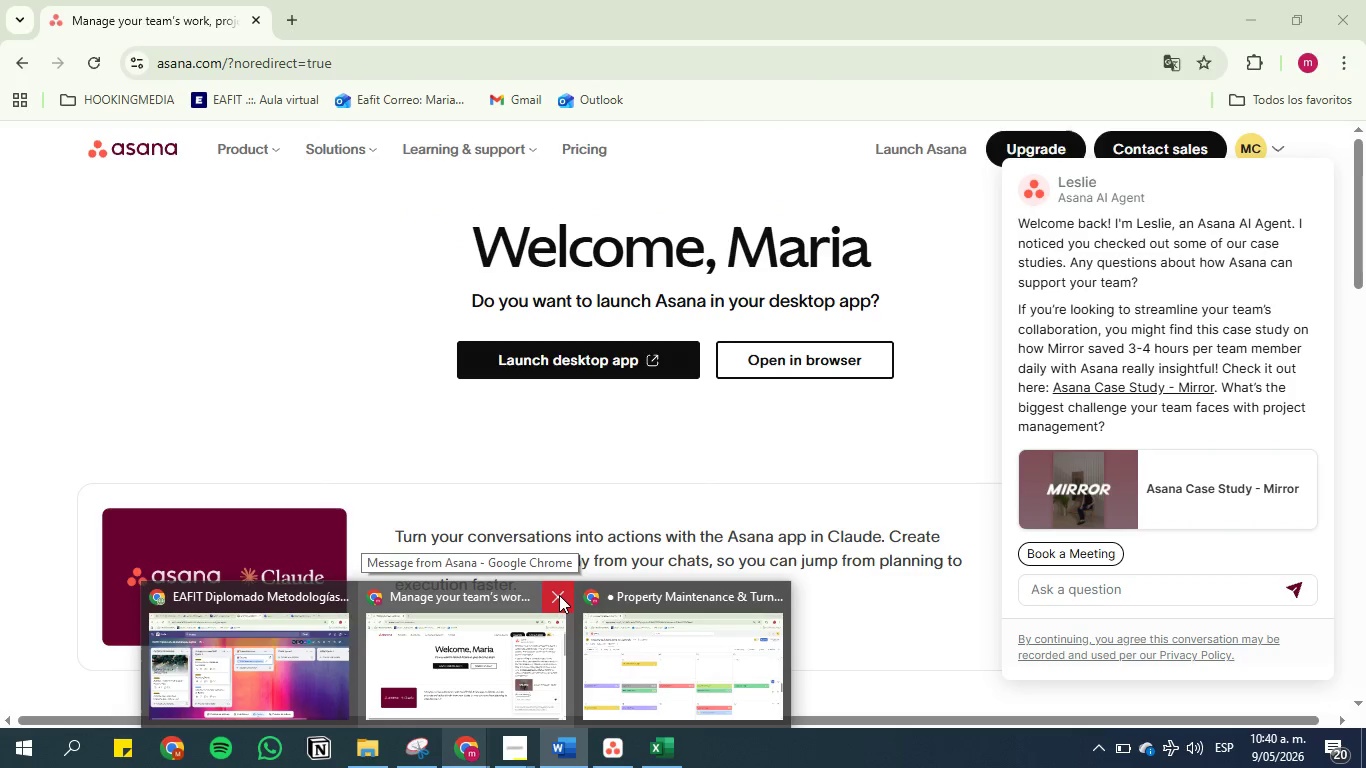 
left_click([559, 595])
 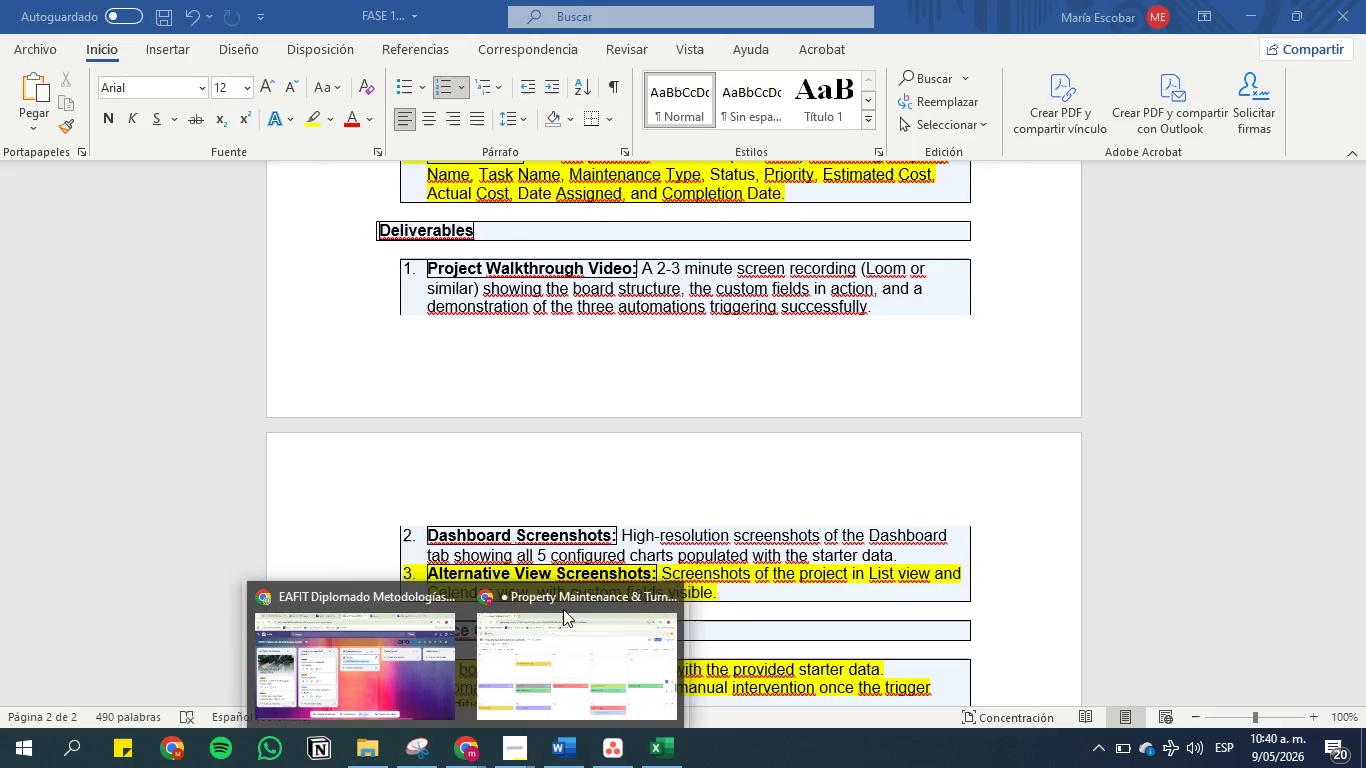 
left_click([569, 621])
 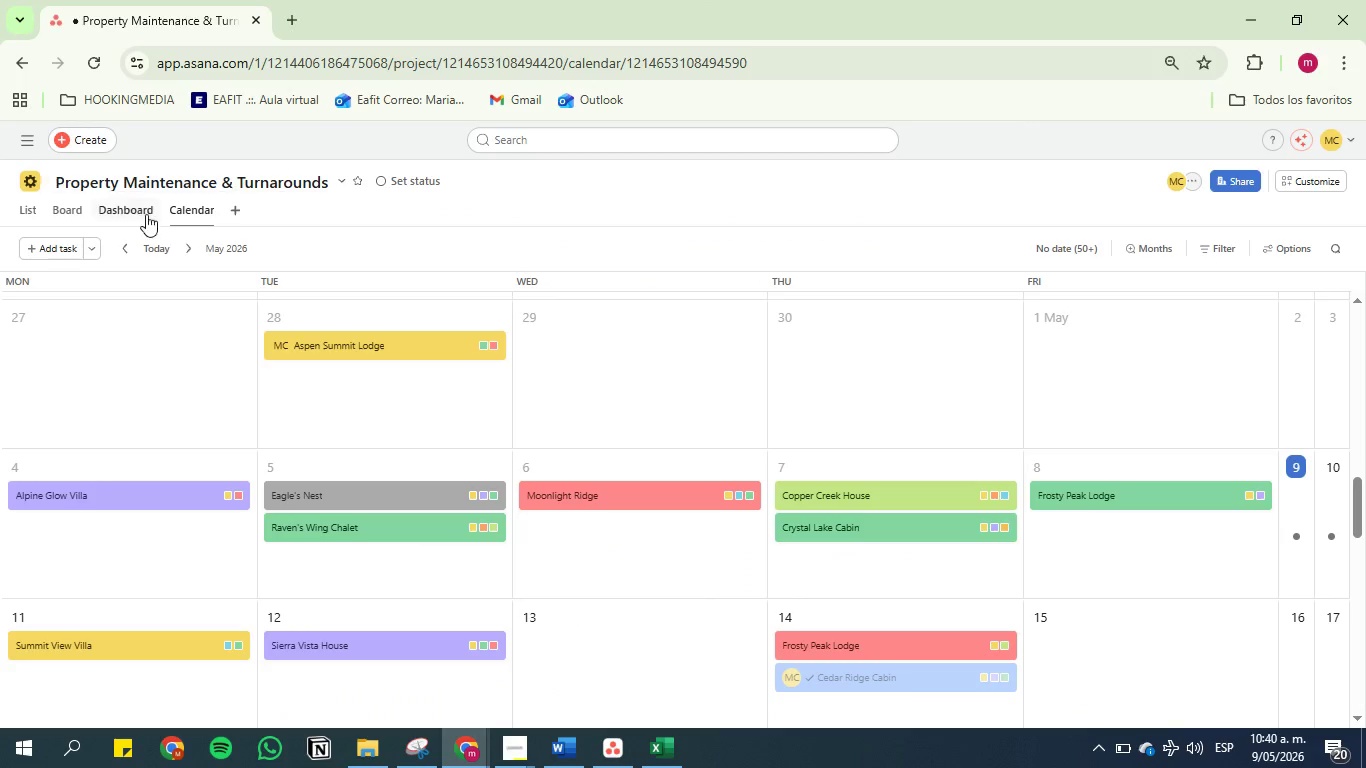 
left_click([148, 216])
 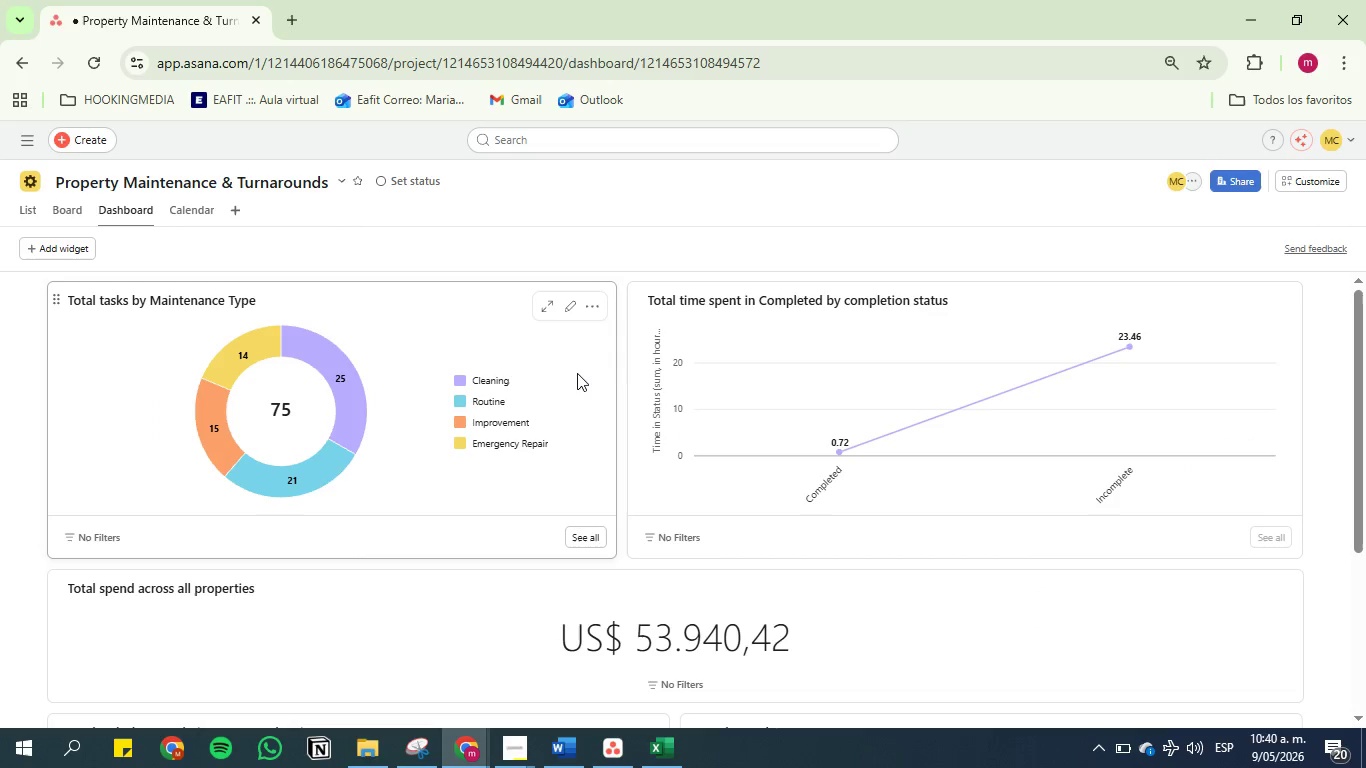 
hold_key(key=ControlLeft, duration=1.51)
scroll: coordinate [626, 375], scroll_direction: down, amount: 3.0
 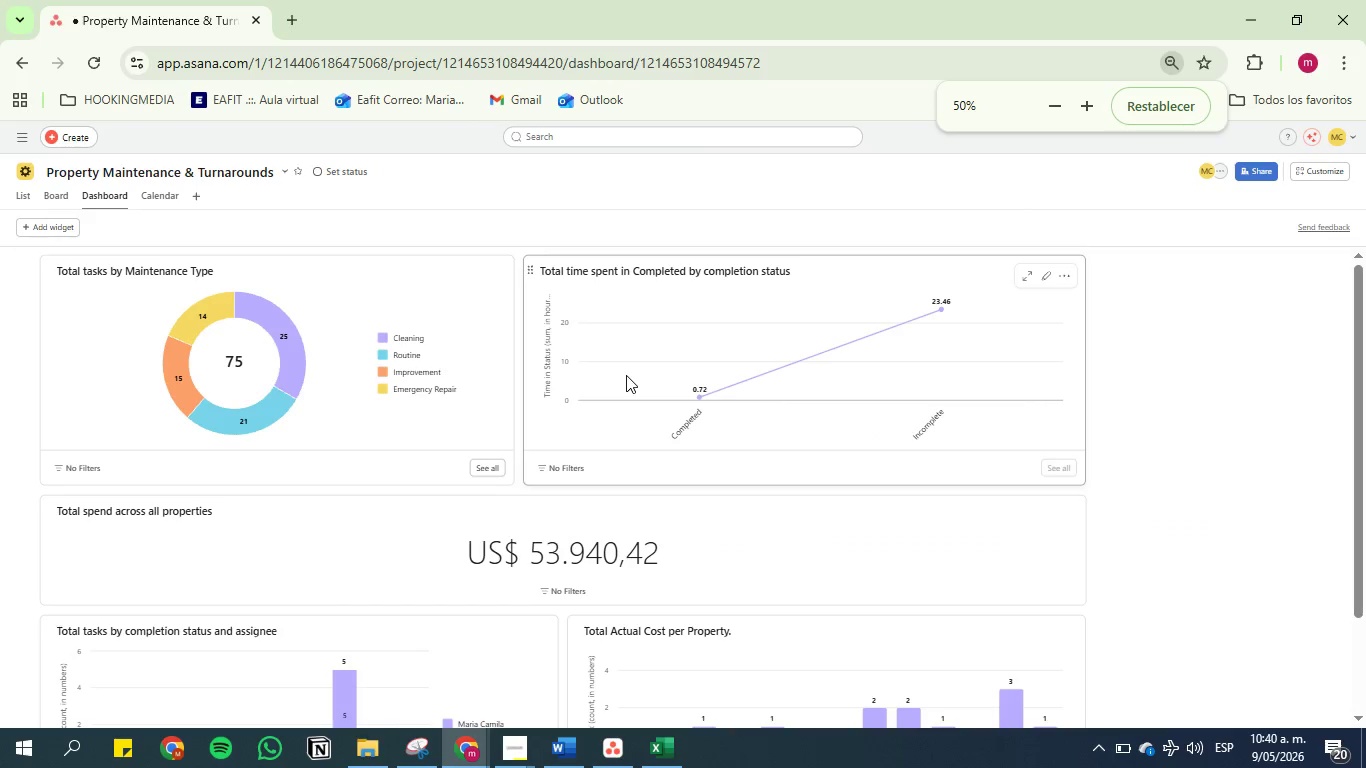 
hold_key(key=ControlLeft, duration=0.47)
 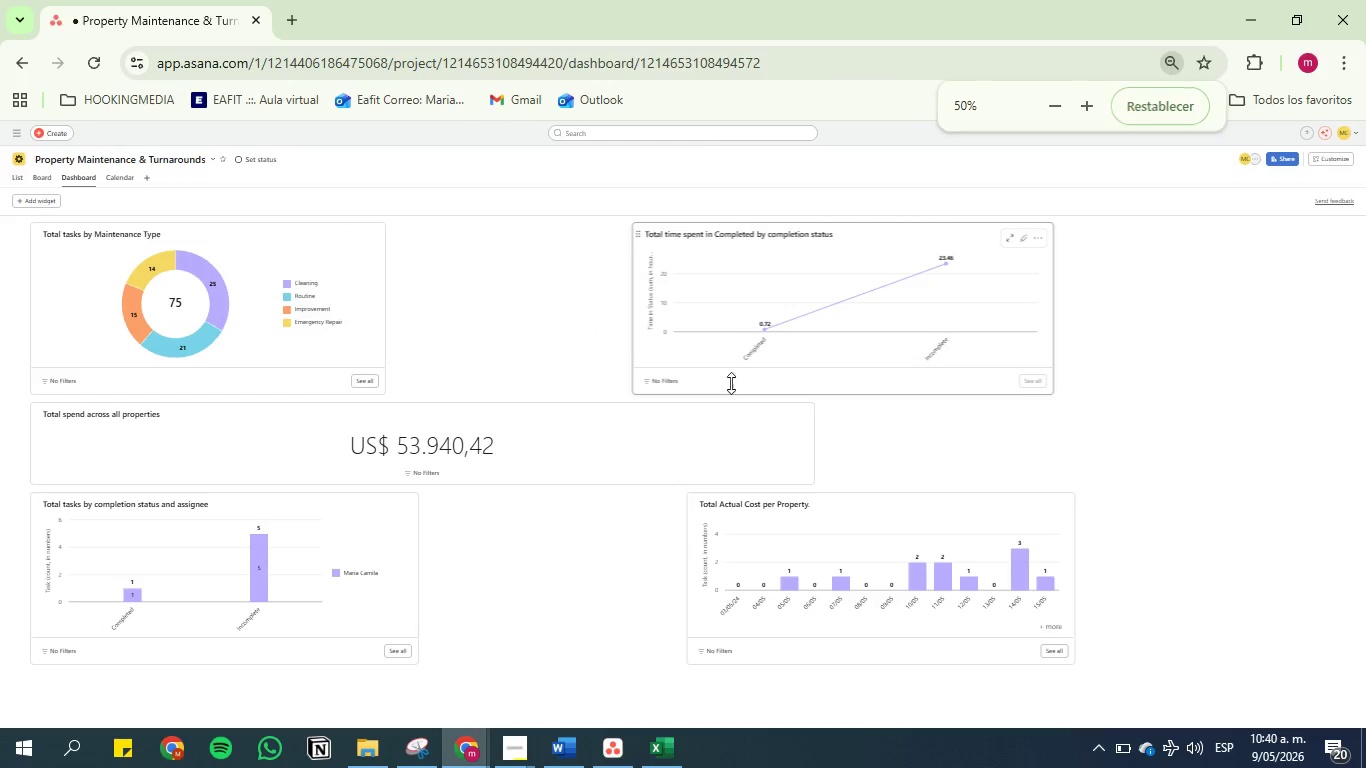 
hold_key(key=ControlLeft, duration=1.5)
 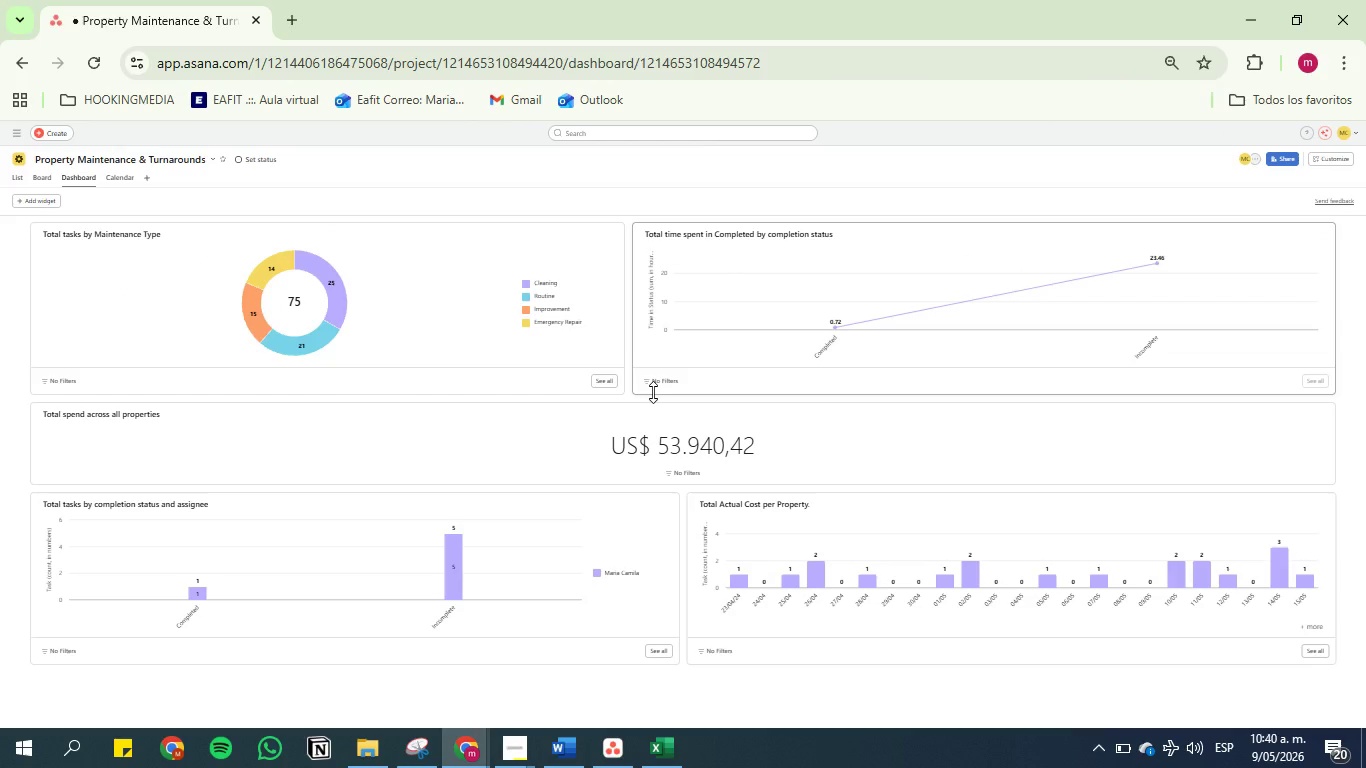 
hold_key(key=ControlLeft, duration=1.52)
 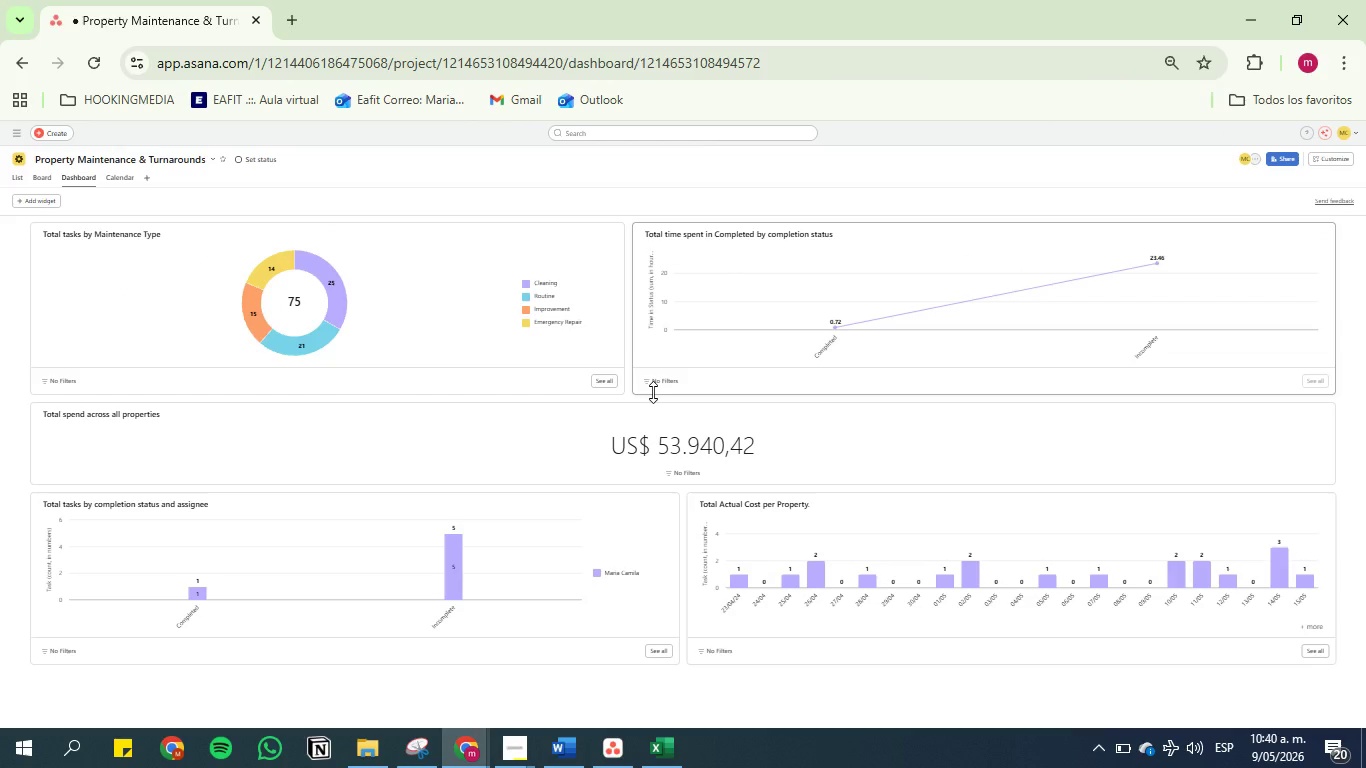 
key(Control+ControlLeft)
 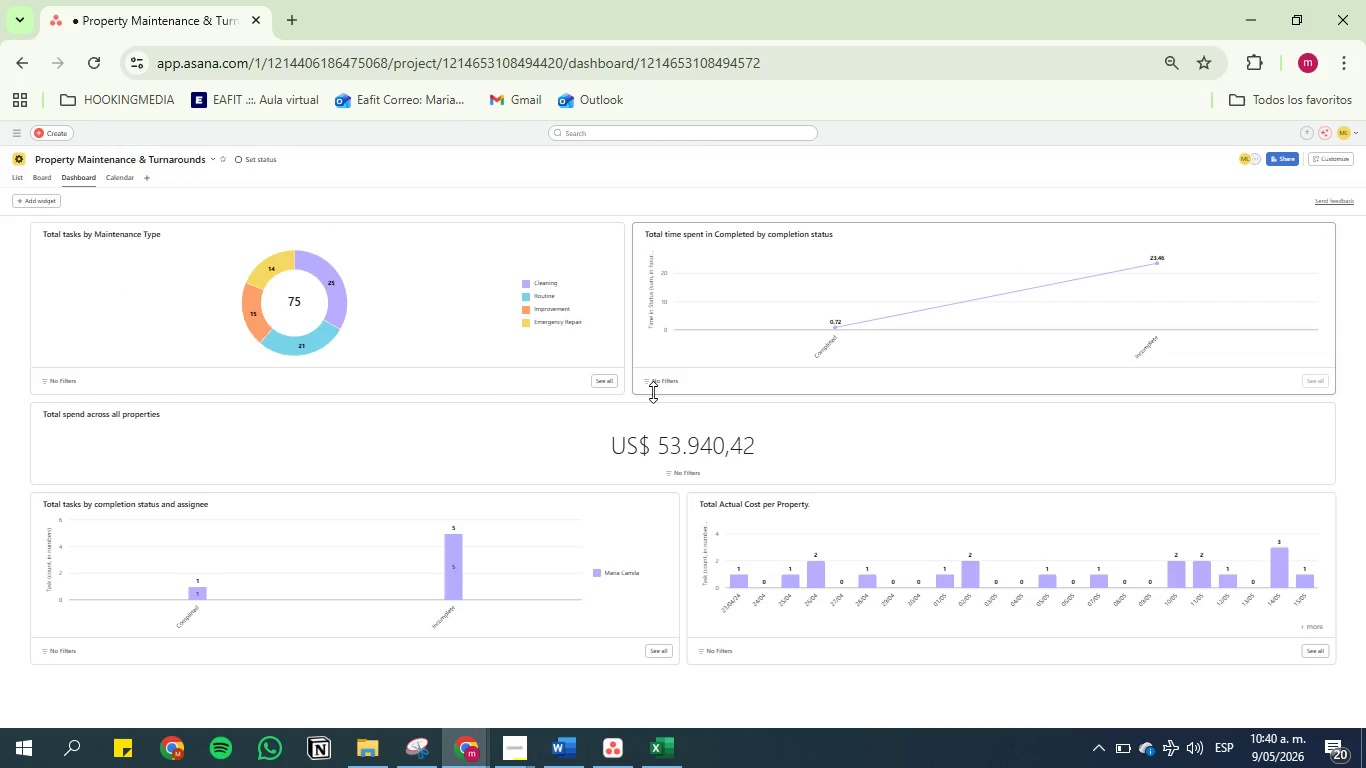 
key(Control+ControlLeft)
 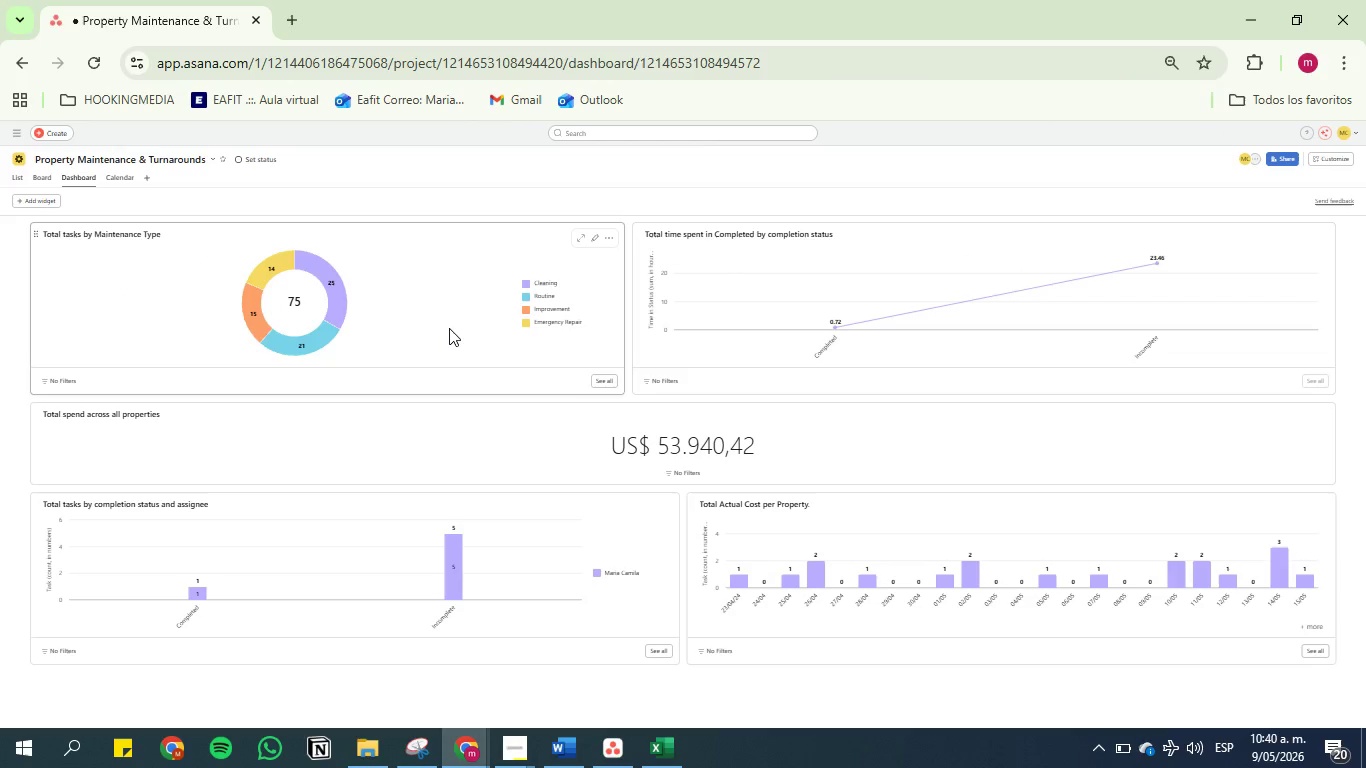 
scroll: coordinate [482, 318], scroll_direction: up, amount: 1.0
 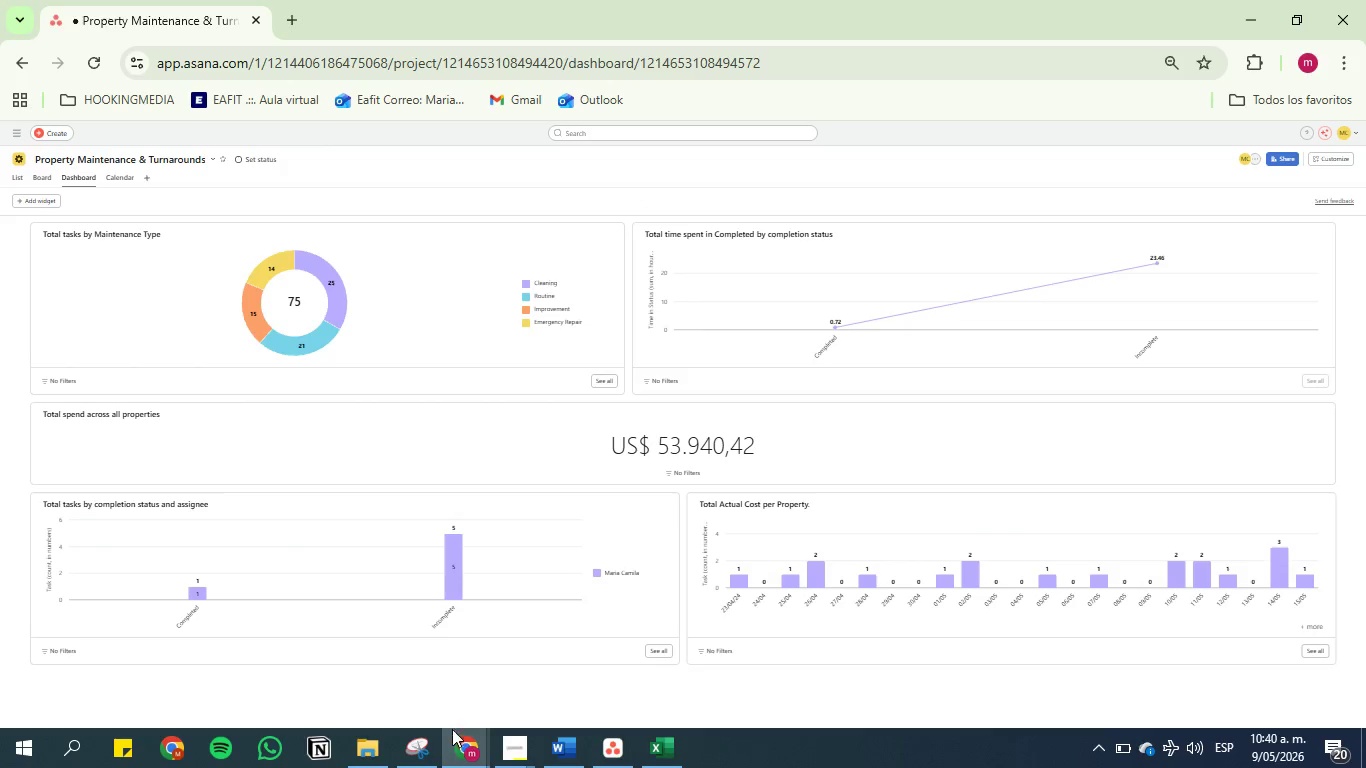 
left_click([421, 748])
 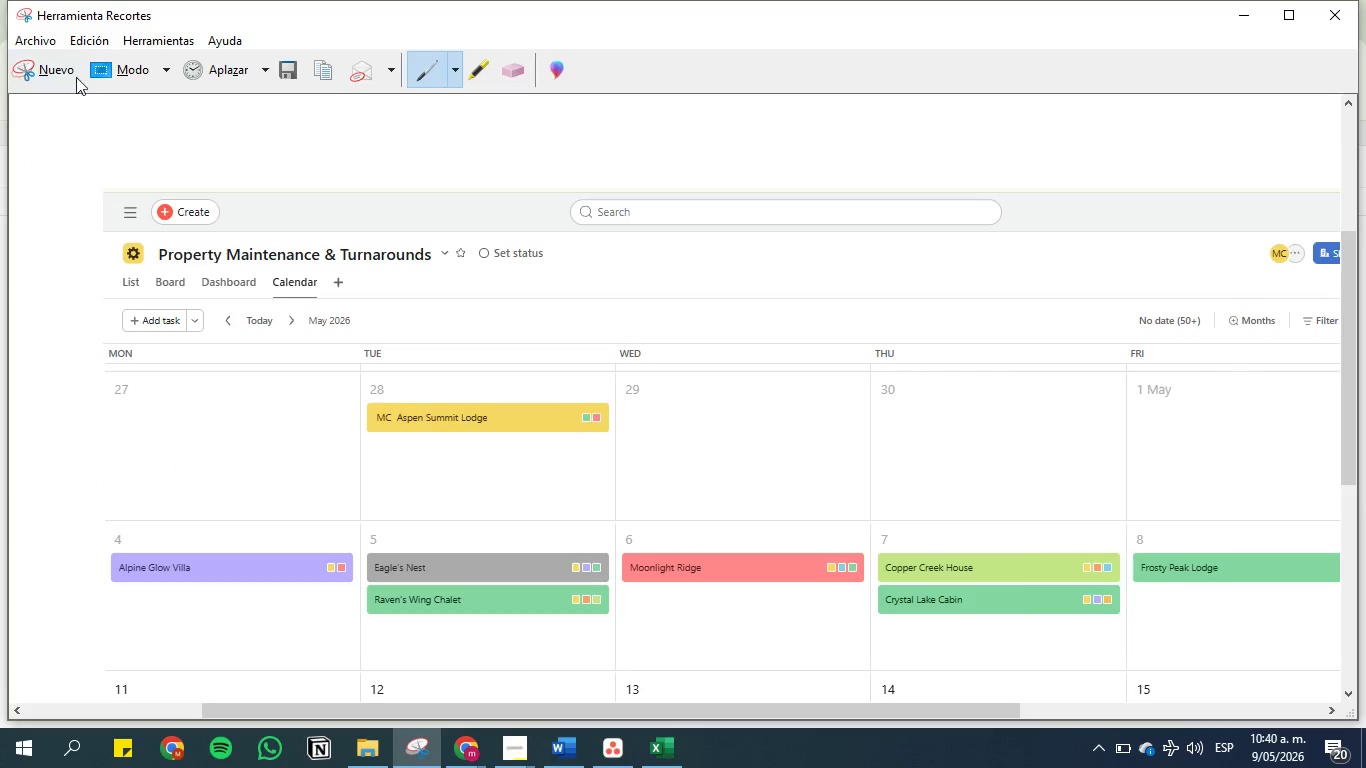 
left_click([19, 65])
 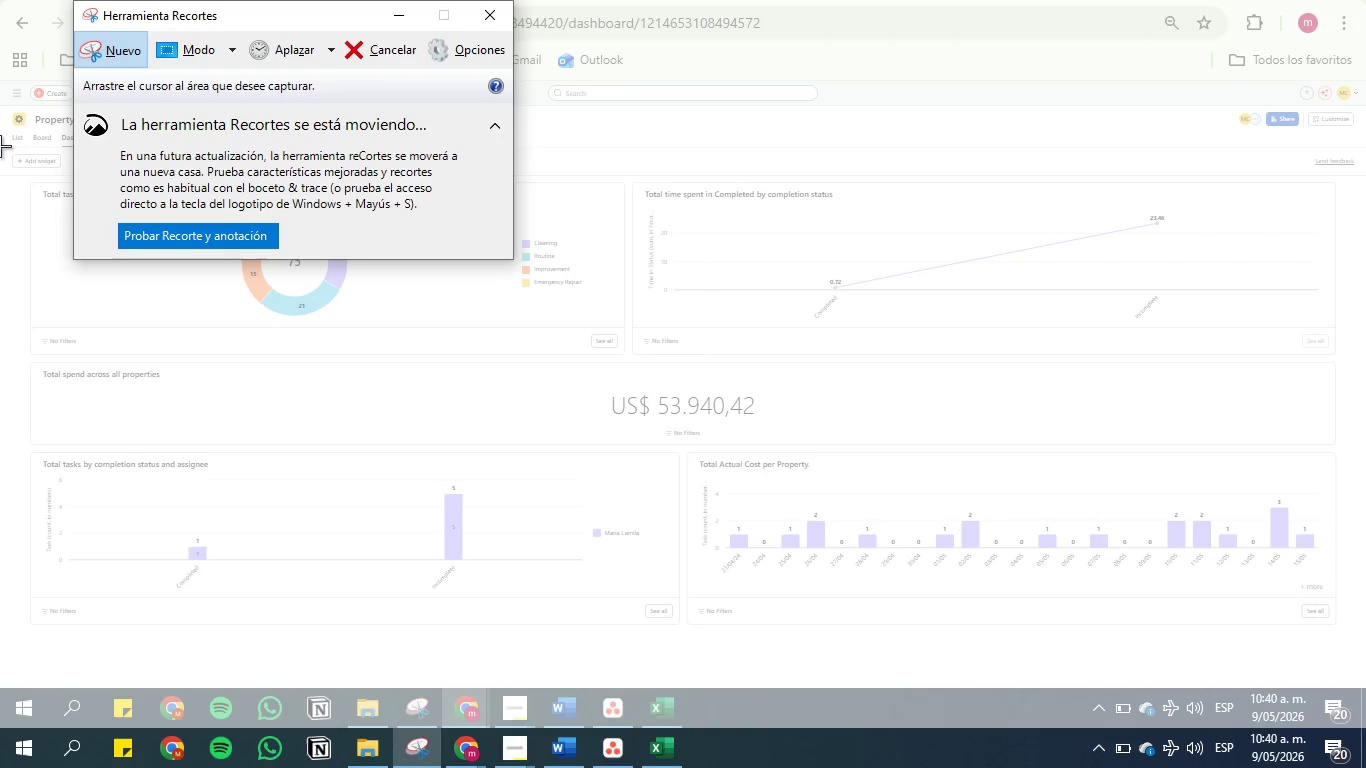 
left_click_drag(start_coordinate=[0, 145], to_coordinate=[1365, 676])
 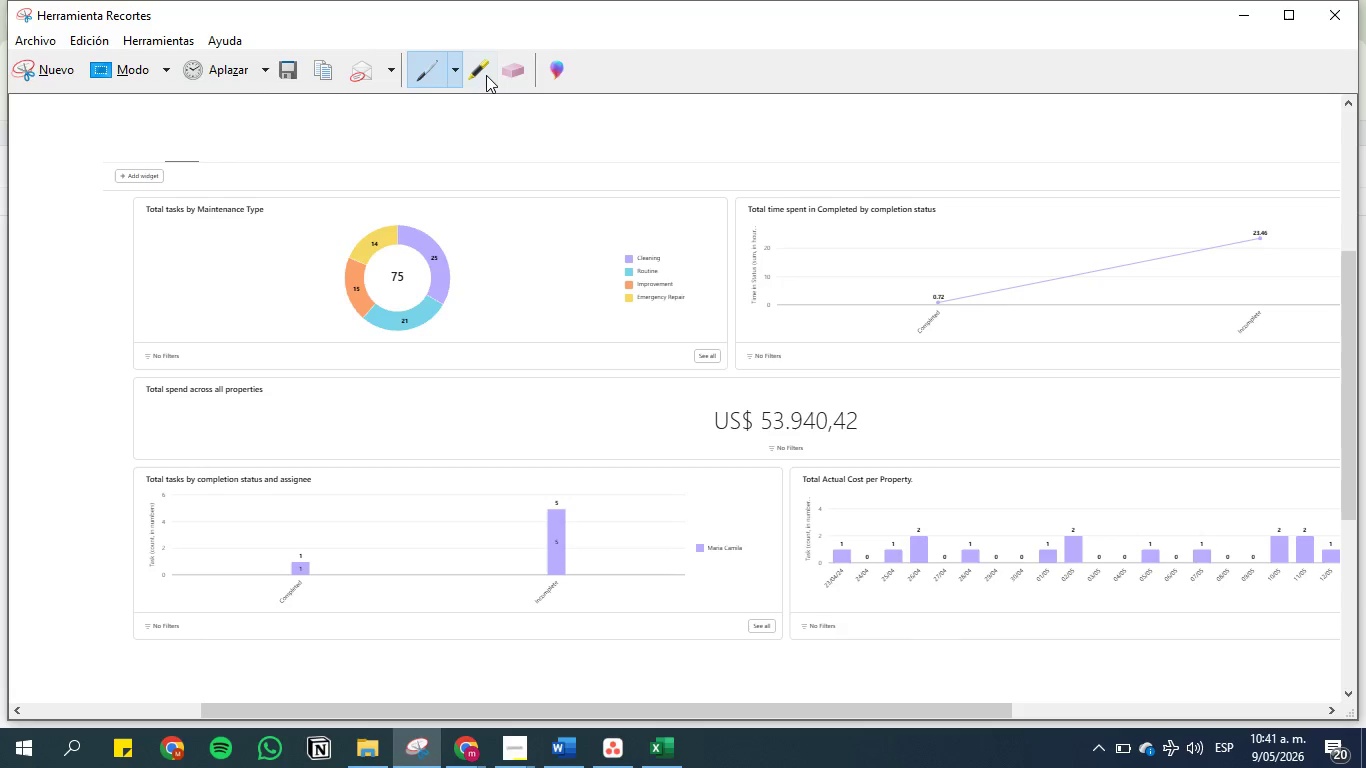 
left_click([480, 72])
 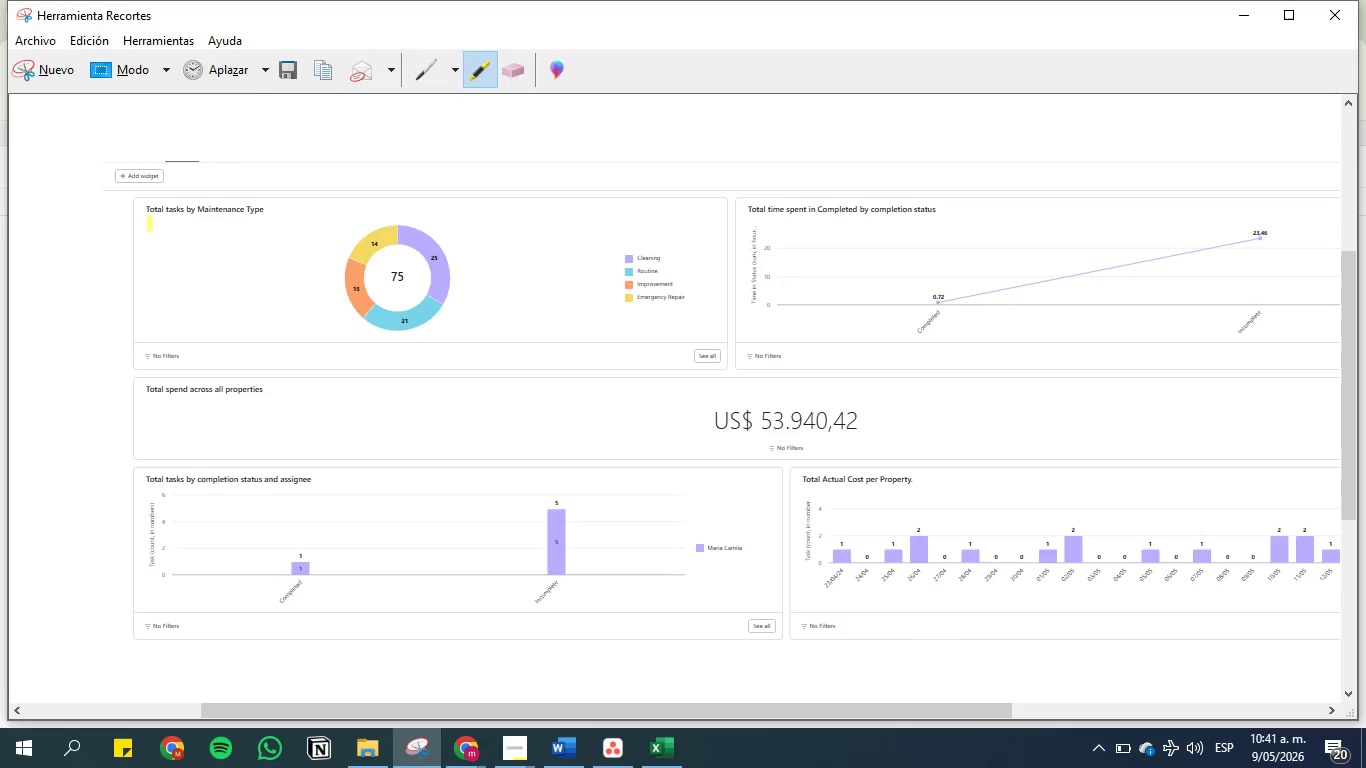 
left_click_drag(start_coordinate=[149, 225], to_coordinate=[190, 226])
 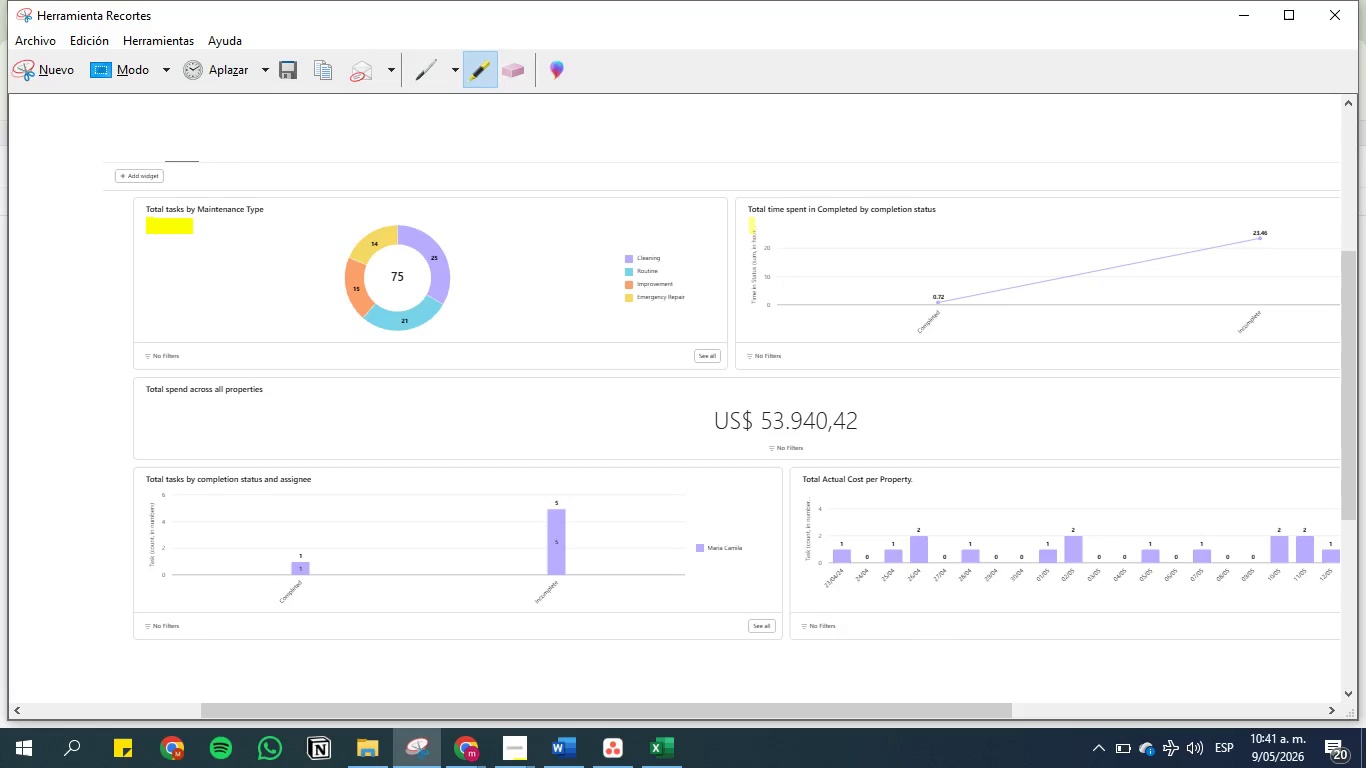 
left_click_drag(start_coordinate=[752, 223], to_coordinate=[802, 220])
 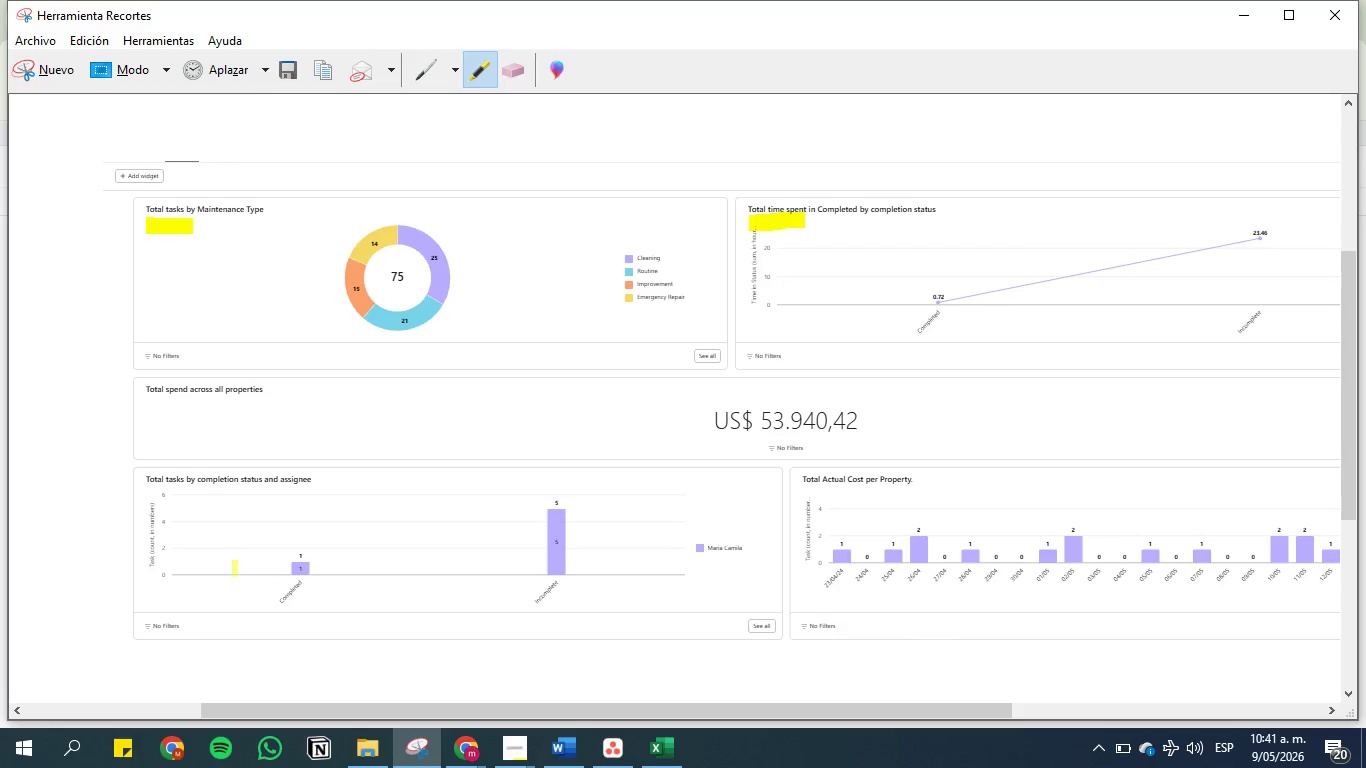 
left_click_drag(start_coordinate=[143, 493], to_coordinate=[193, 493])
 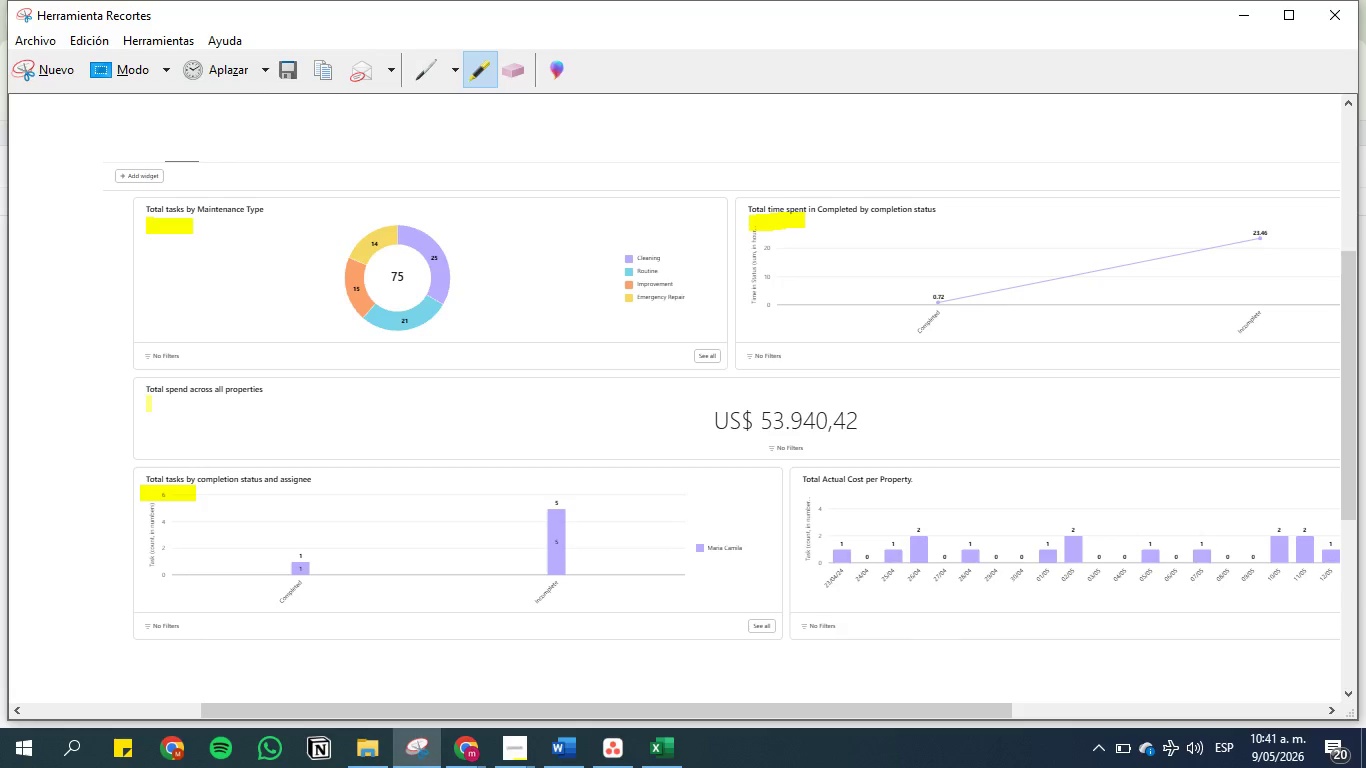 
left_click_drag(start_coordinate=[148, 403], to_coordinate=[192, 403])
 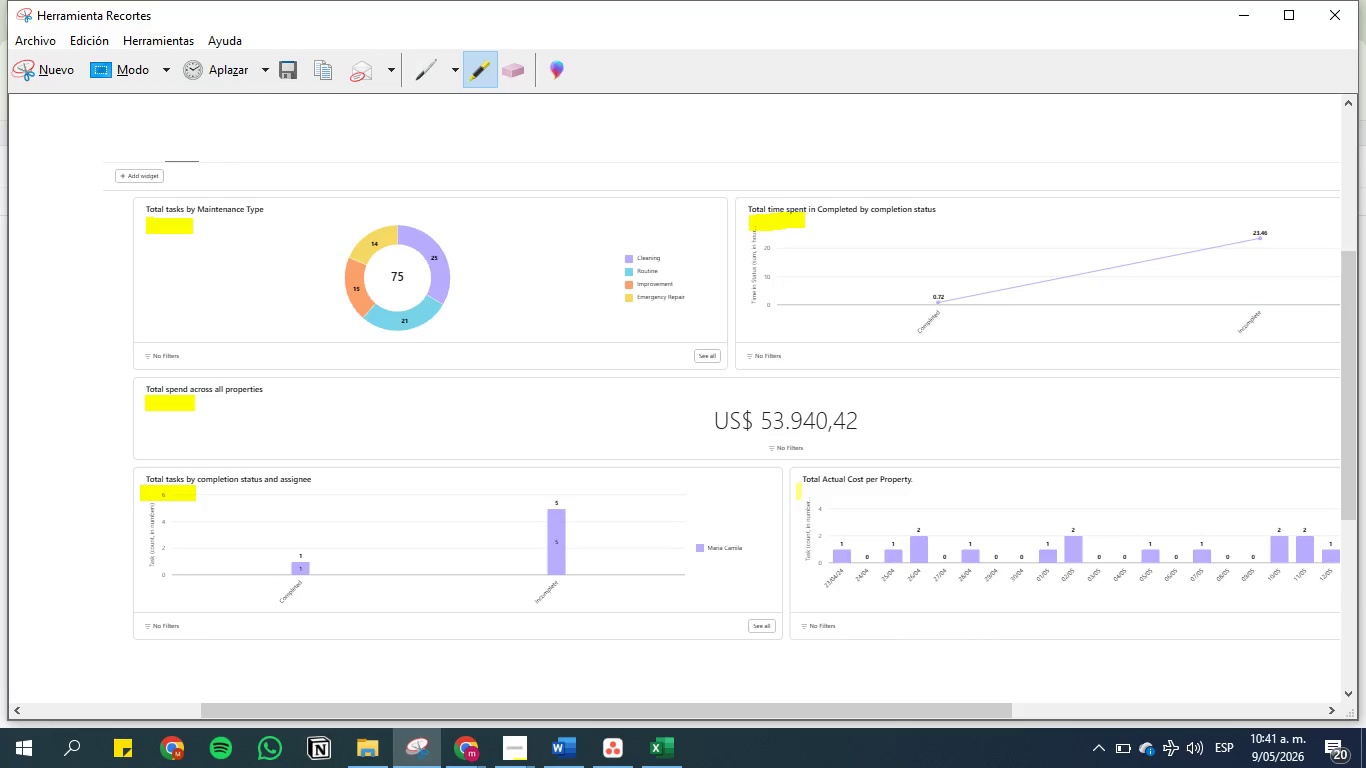 
left_click_drag(start_coordinate=[799, 491], to_coordinate=[842, 492])
 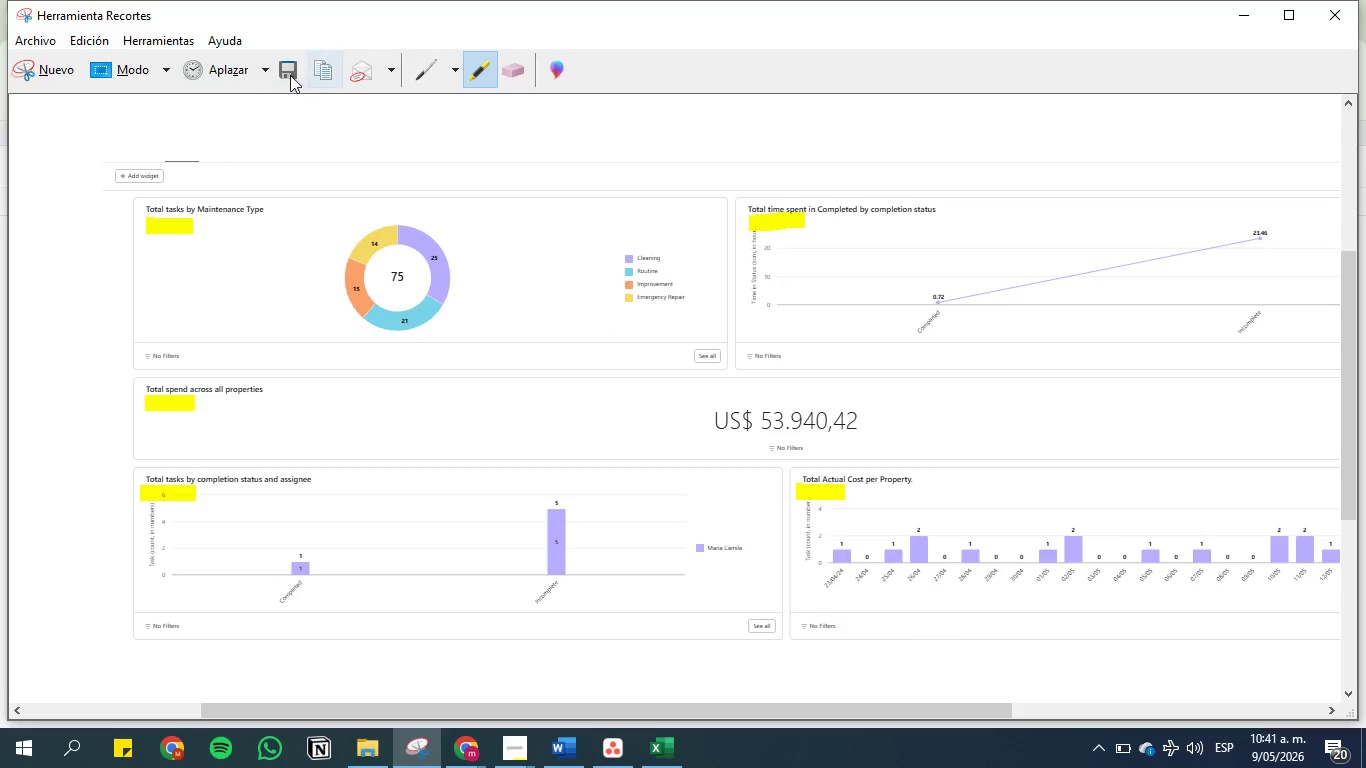 
left_click([285, 75])
 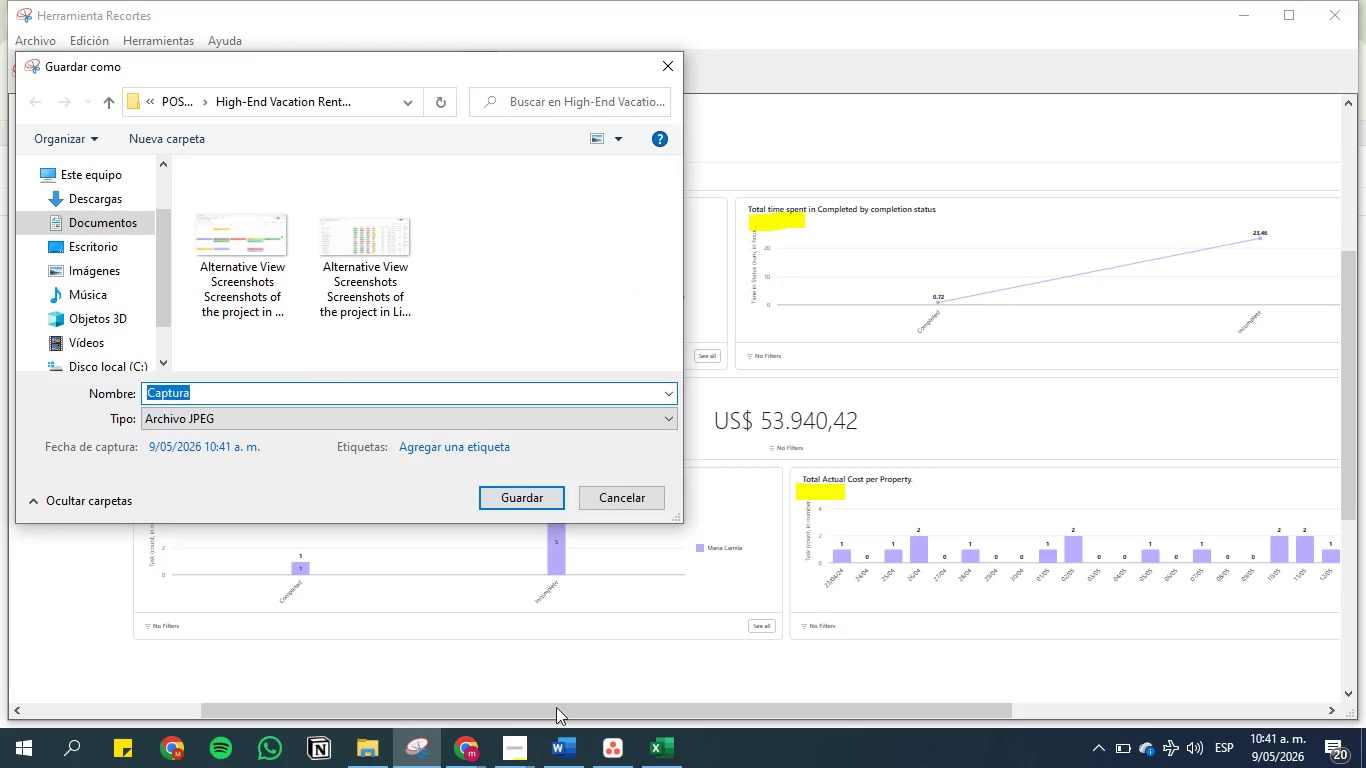 
key(Backspace)
 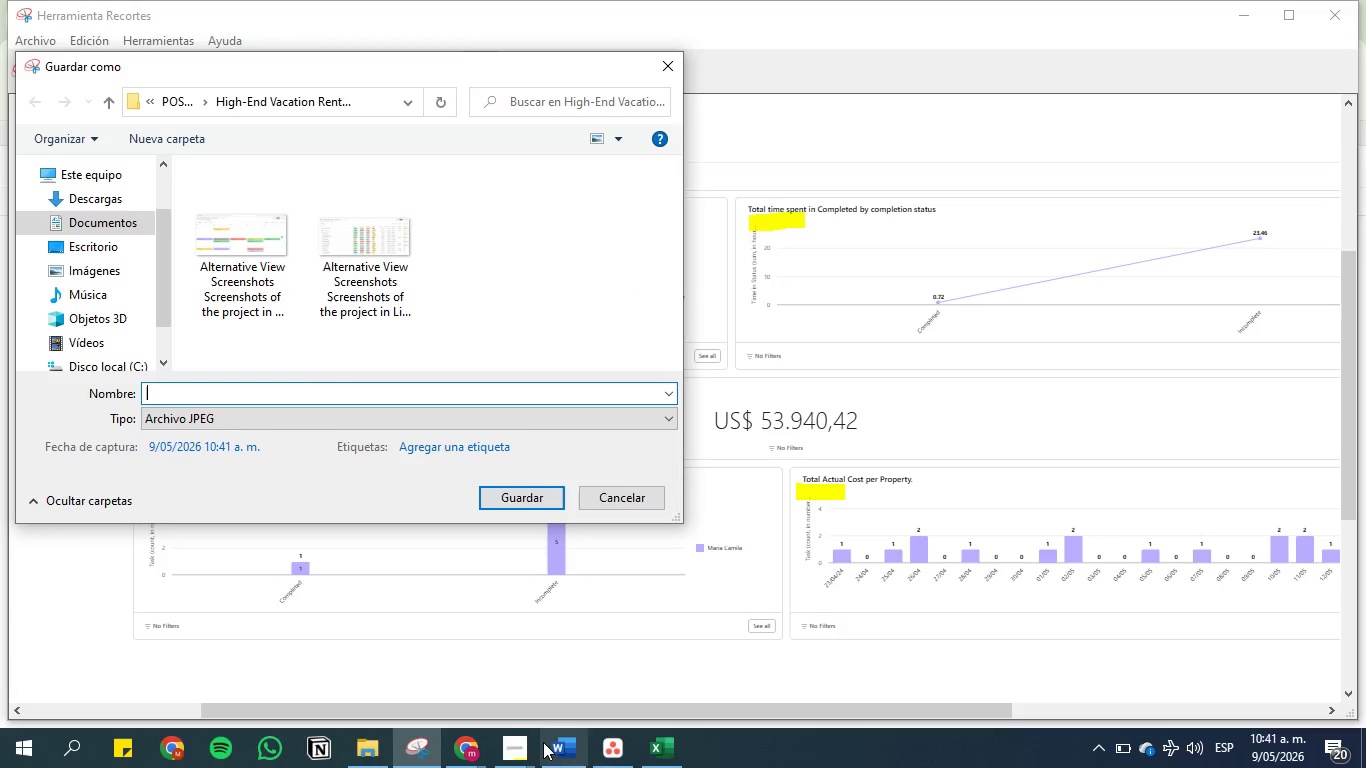 
left_click([557, 766])
 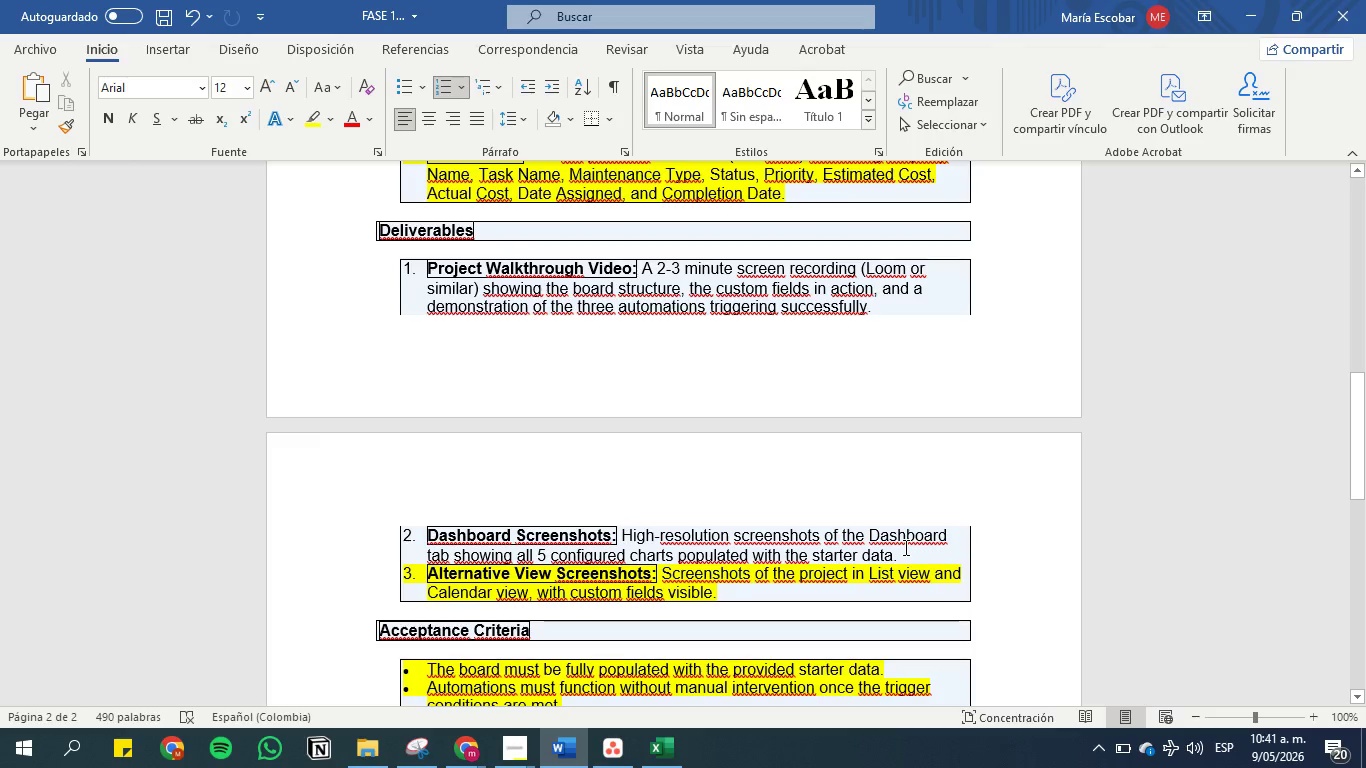 
left_click_drag(start_coordinate=[904, 547], to_coordinate=[437, 532])
 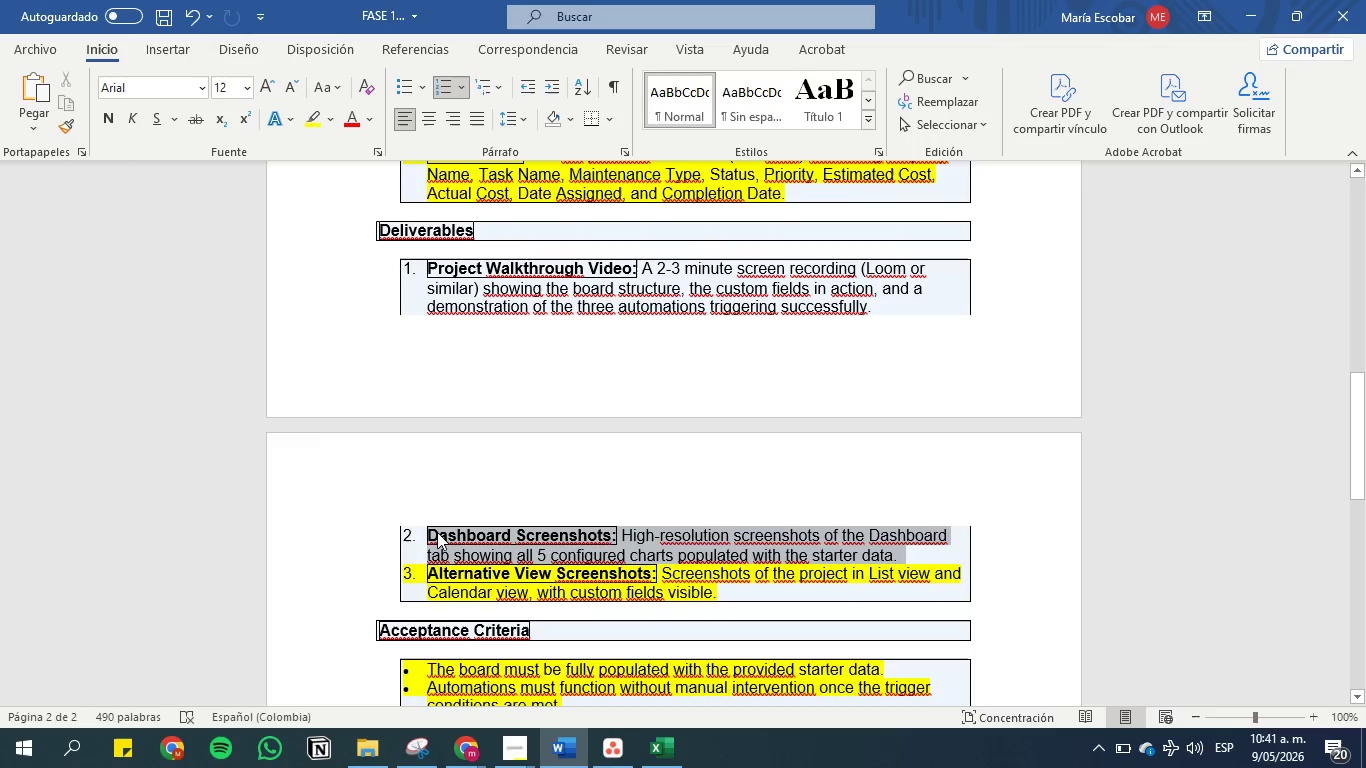 
key(Control+C)
 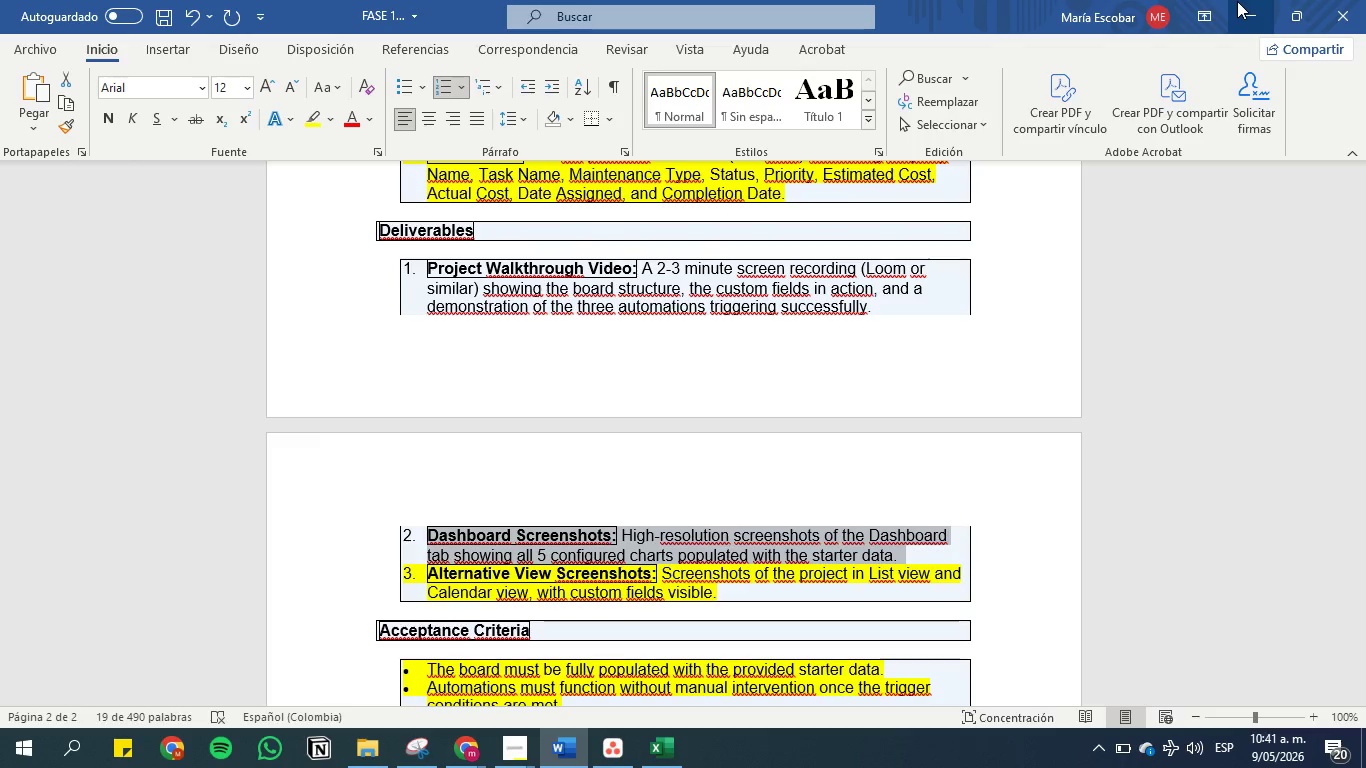 
left_click([1248, 9])
 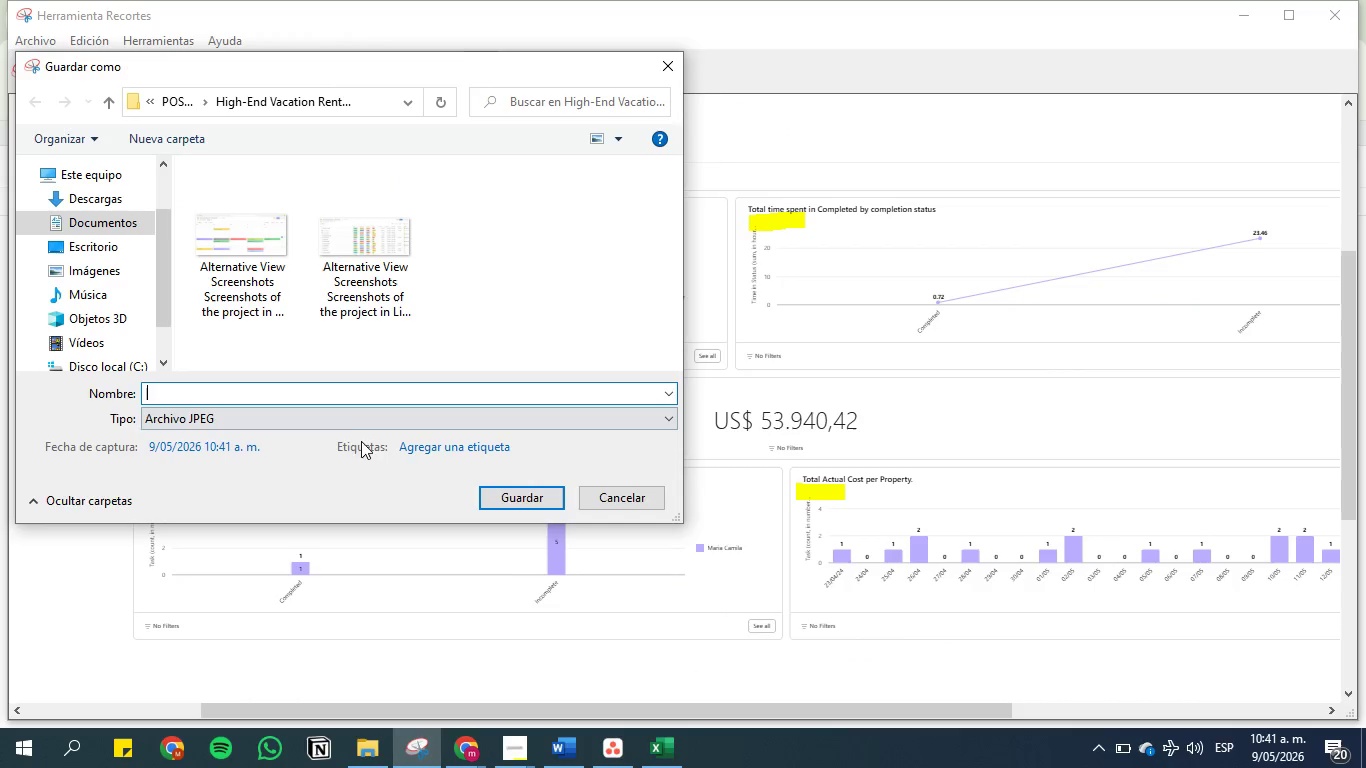 
key(Control+V)
 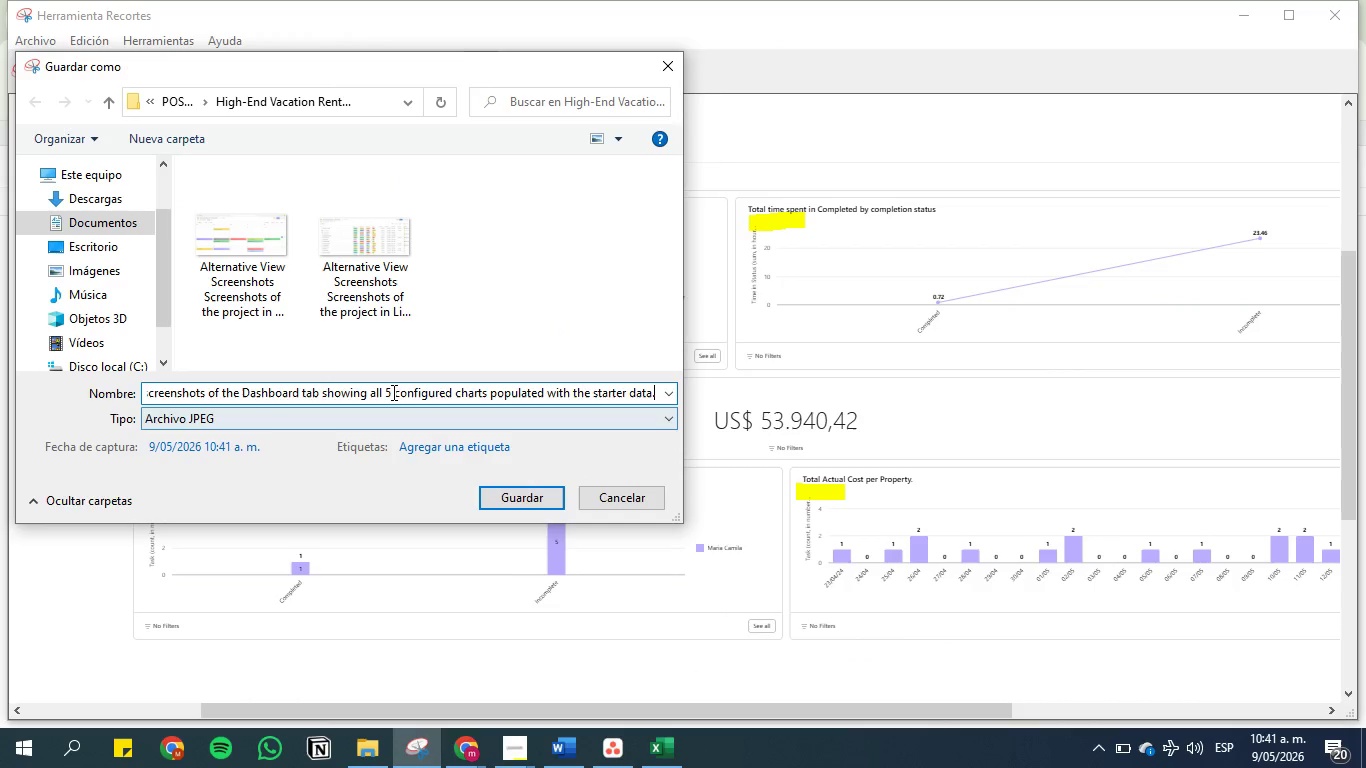 
left_click([387, 391])
 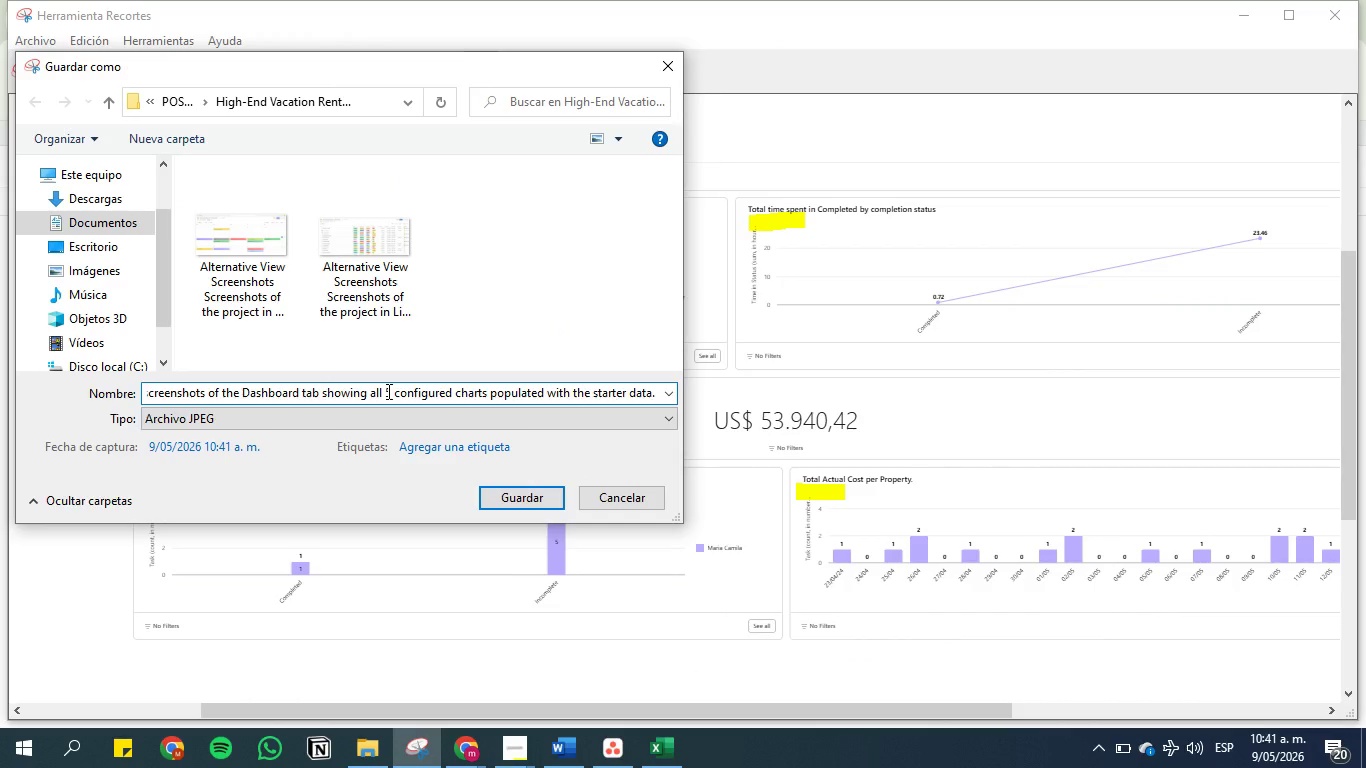 
hold_key(key=ArrowLeft, duration=1.5)
 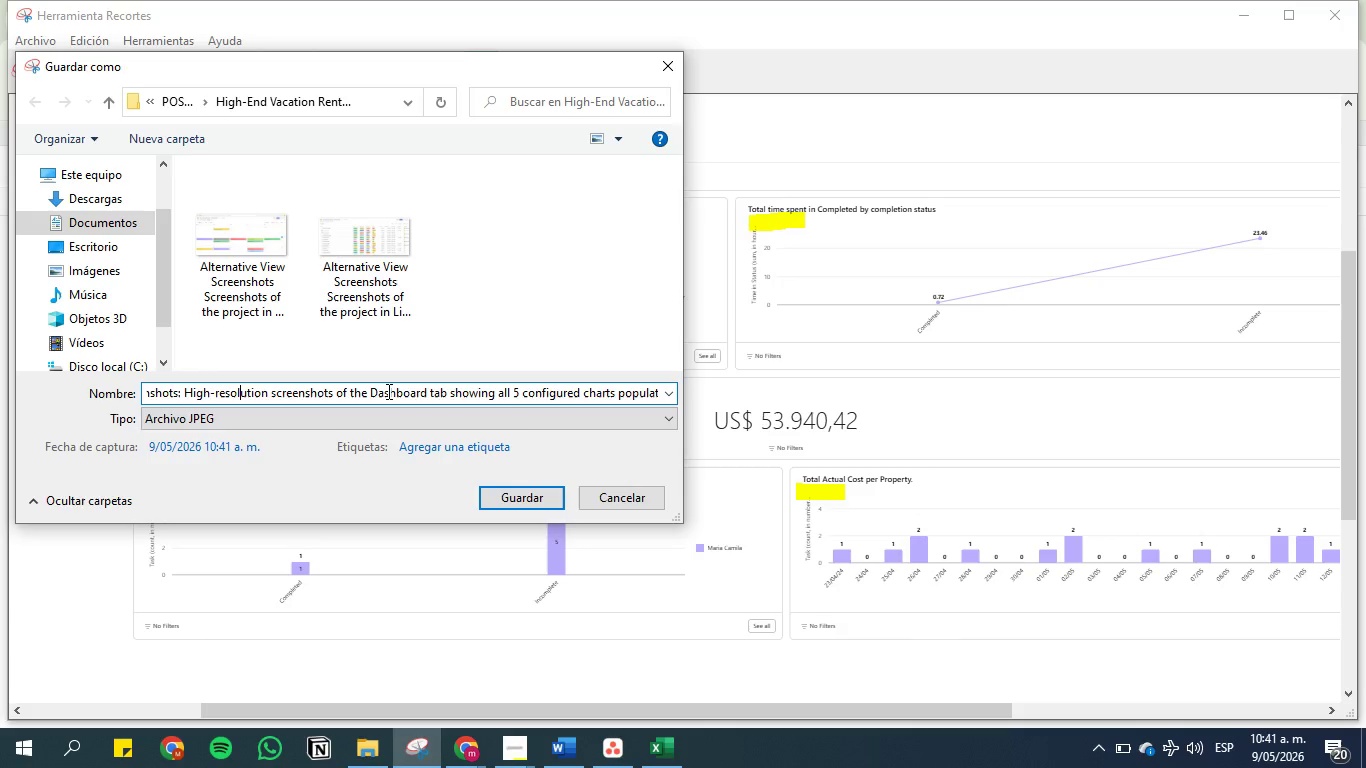 
hold_key(key=ArrowLeft, duration=0.48)
 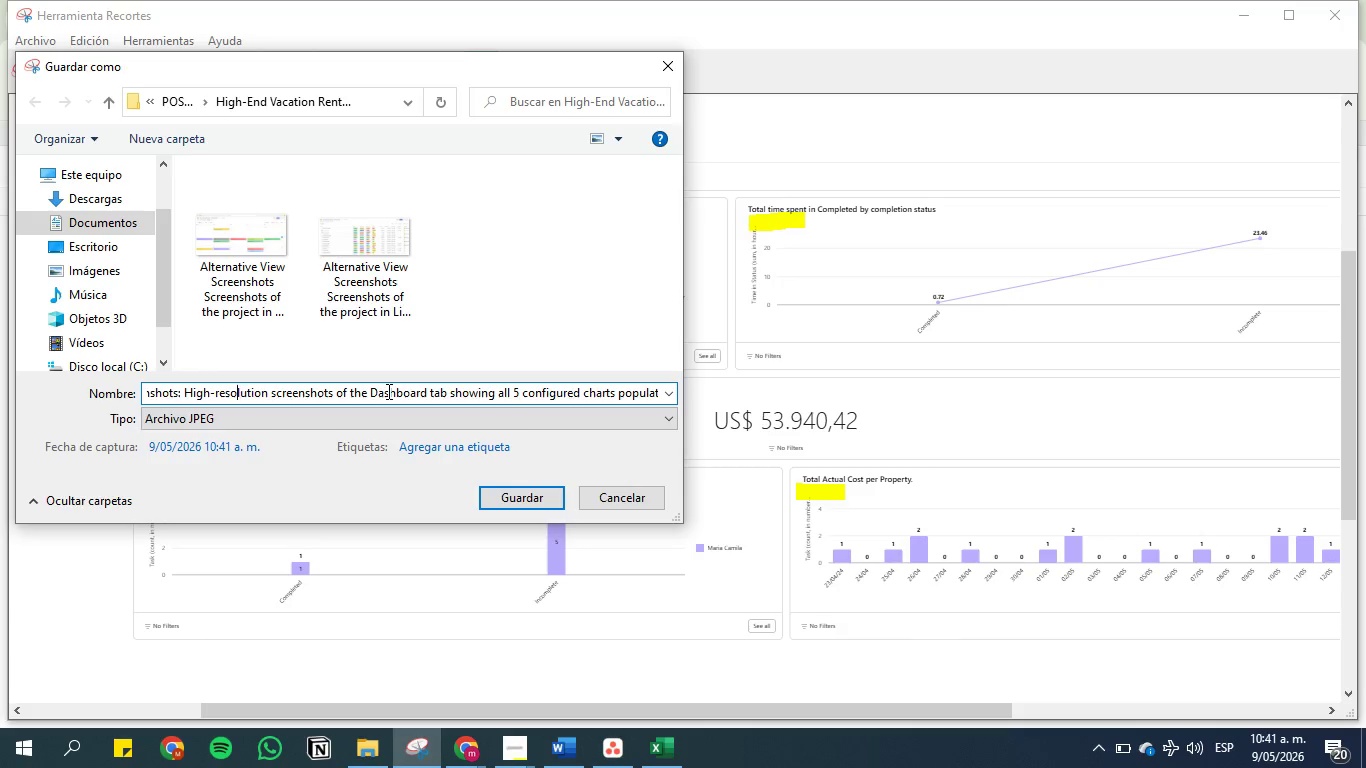 
key(ArrowLeft)
 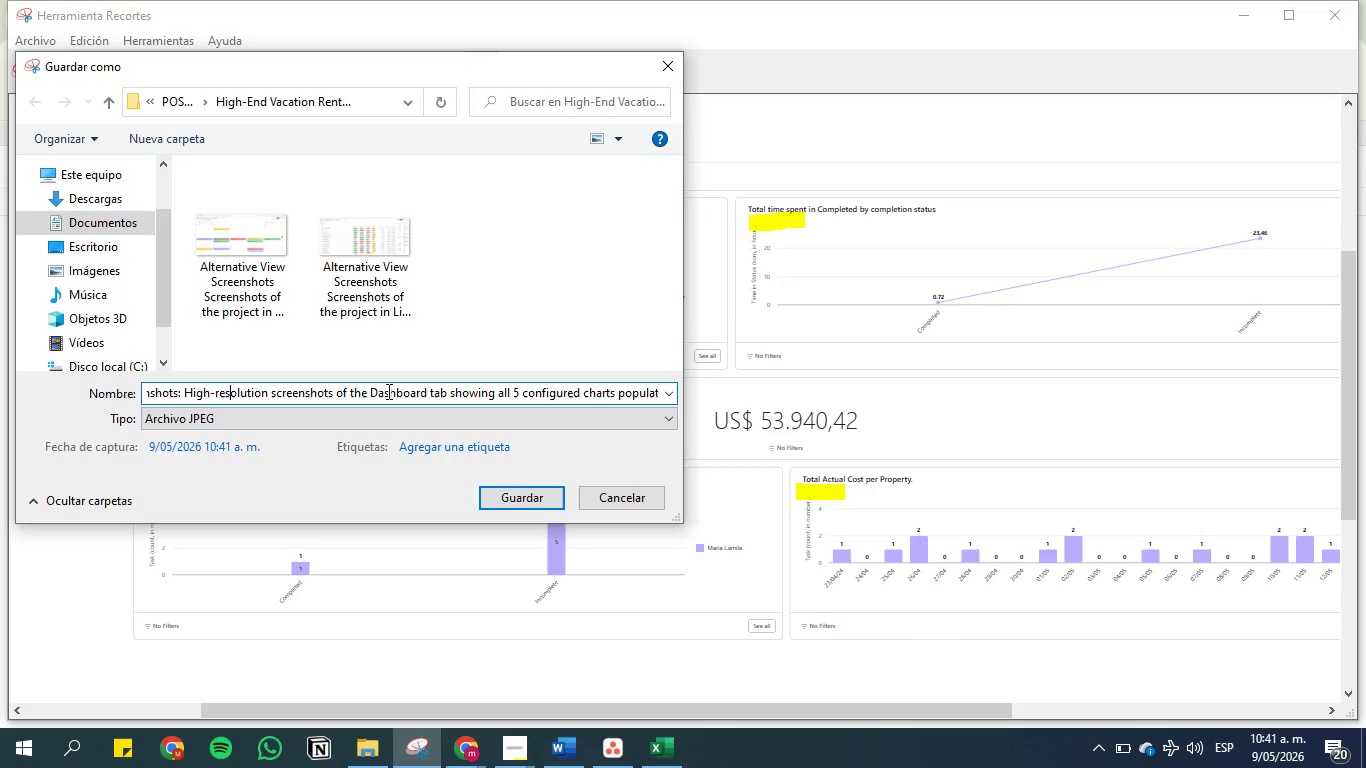 
key(ArrowLeft)
 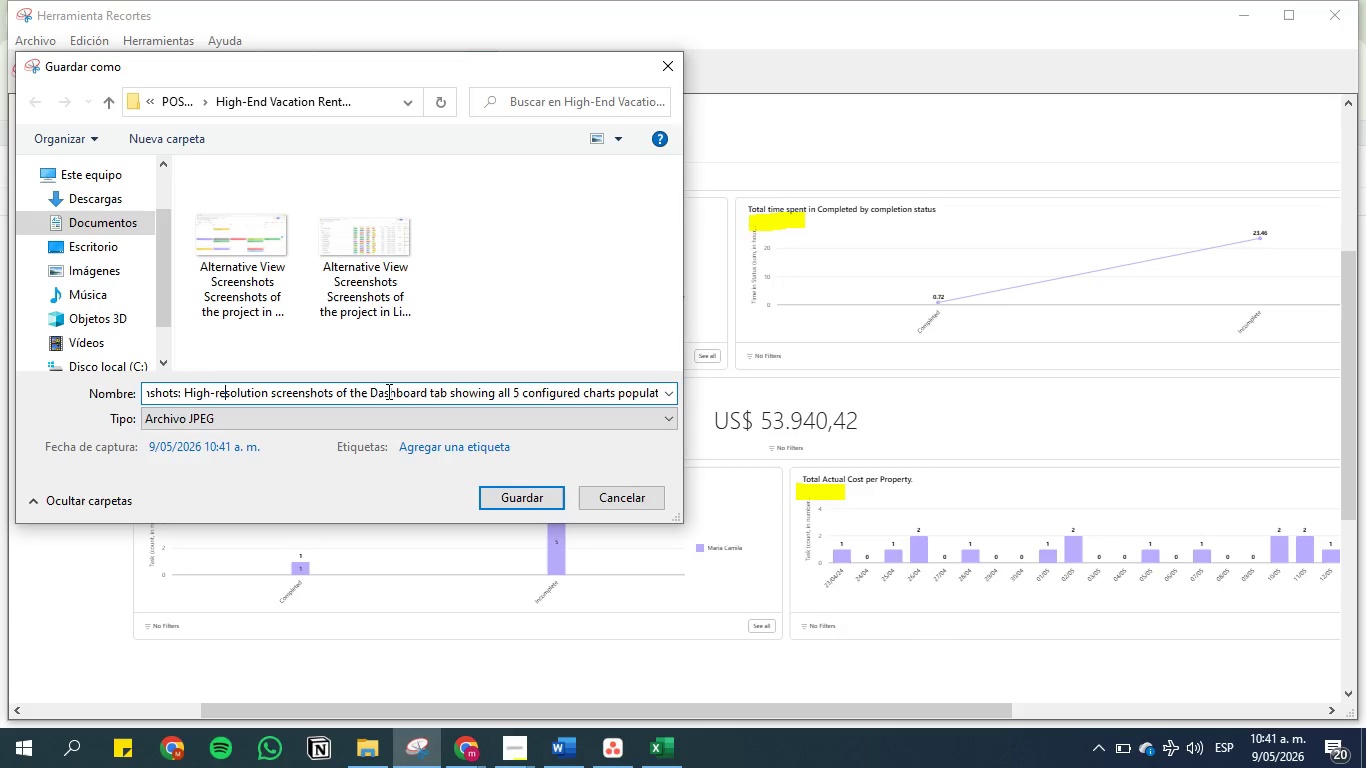 
key(ArrowLeft)
 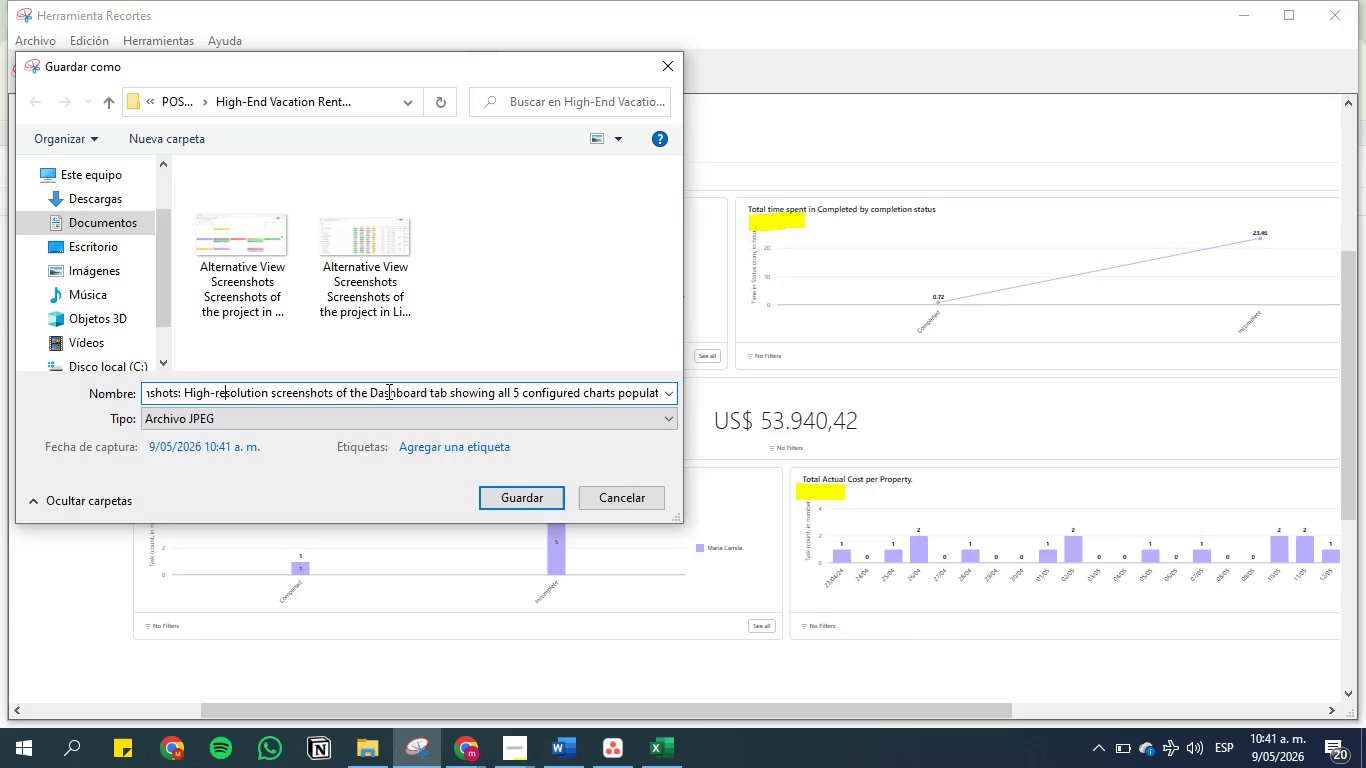 
key(ArrowLeft)
 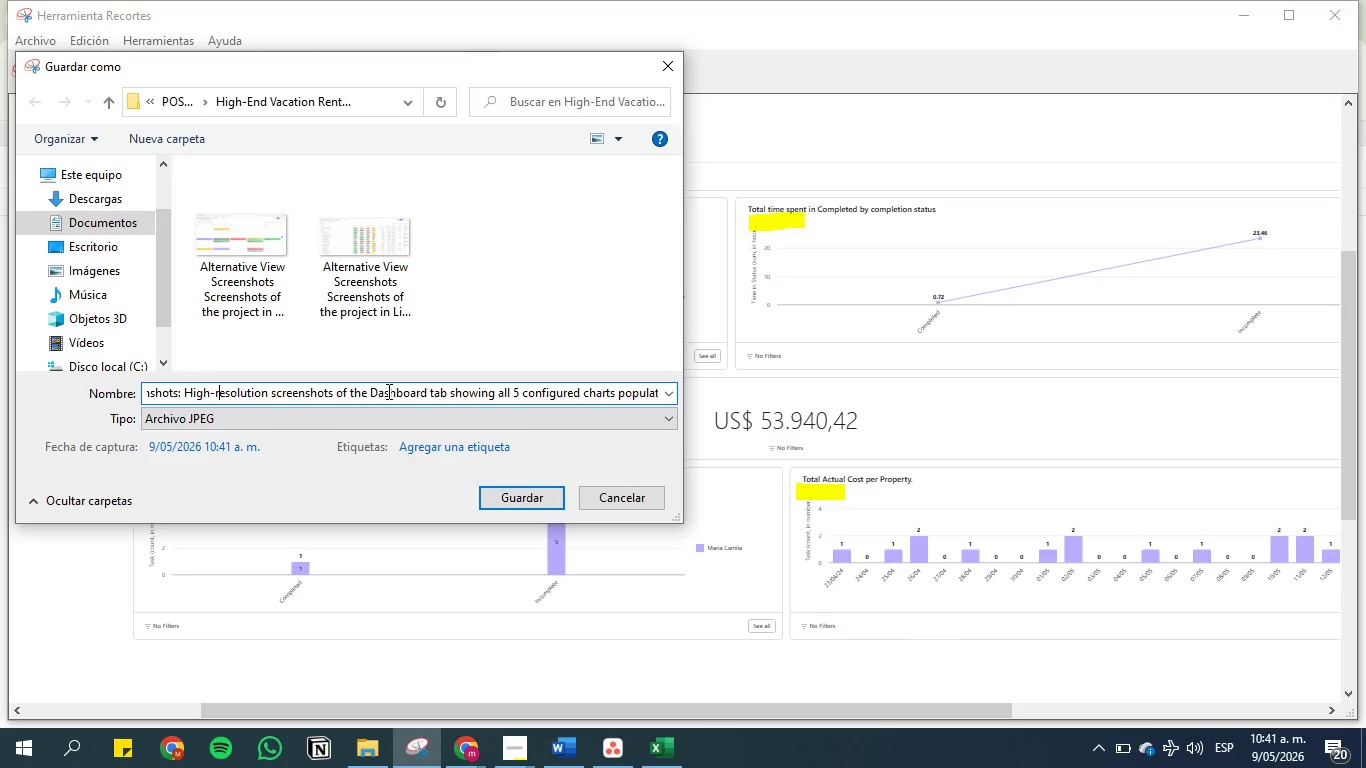 
hold_key(key=ArrowLeft, duration=0.73)
 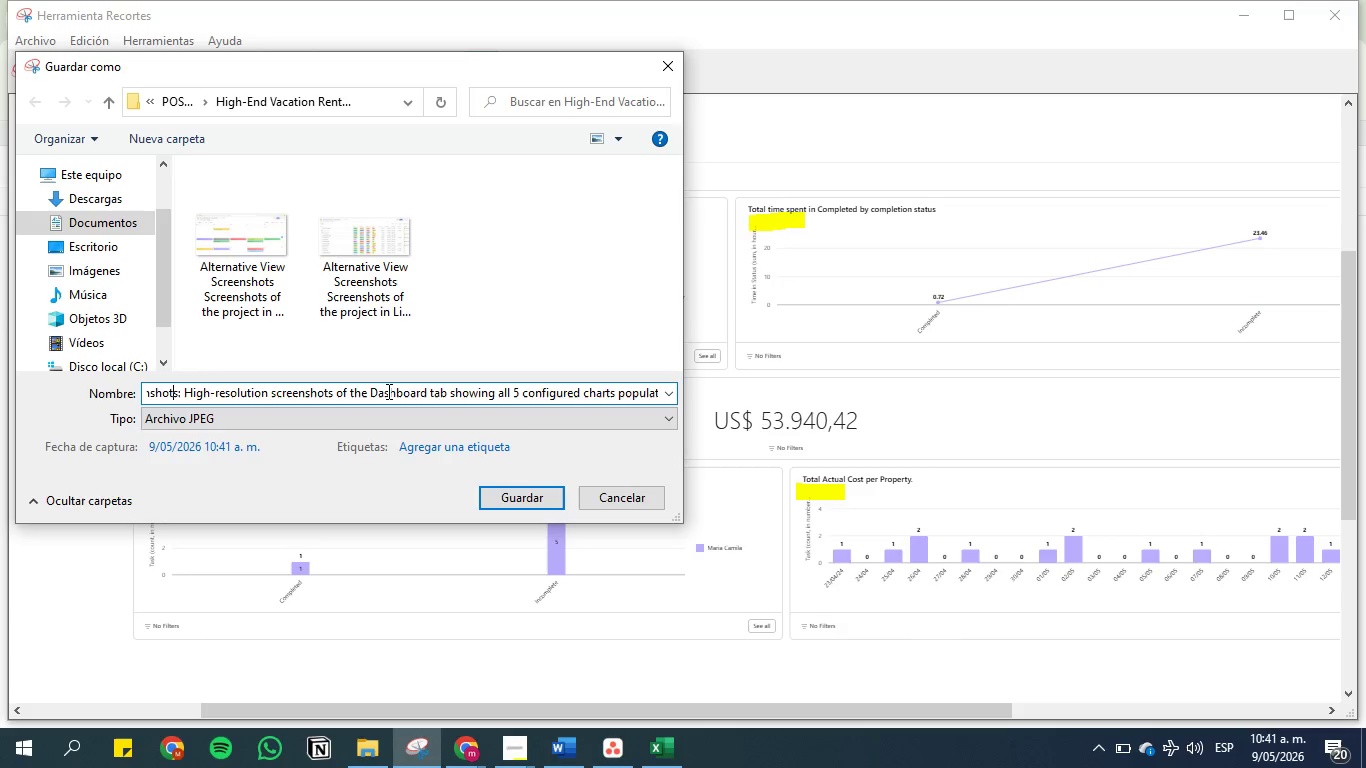 
key(ArrowRight)
 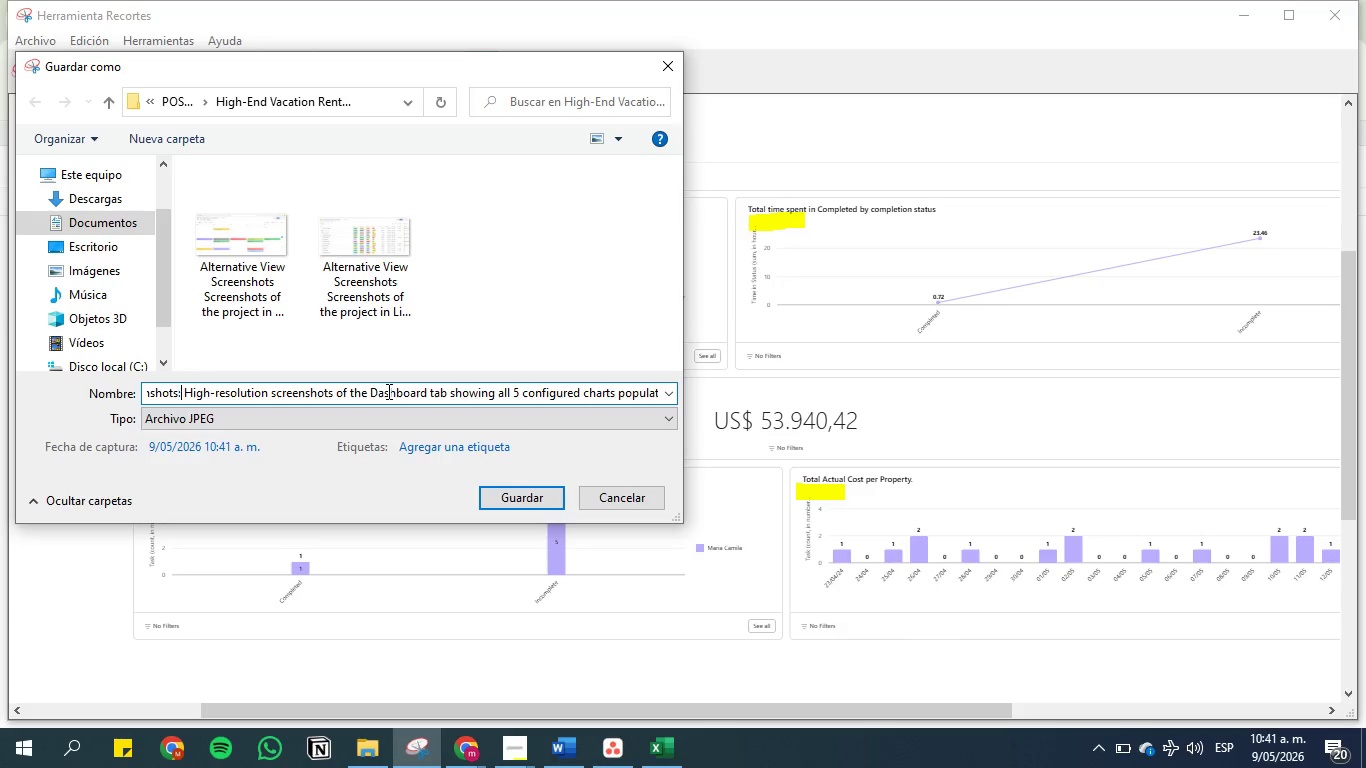 
key(ArrowRight)
 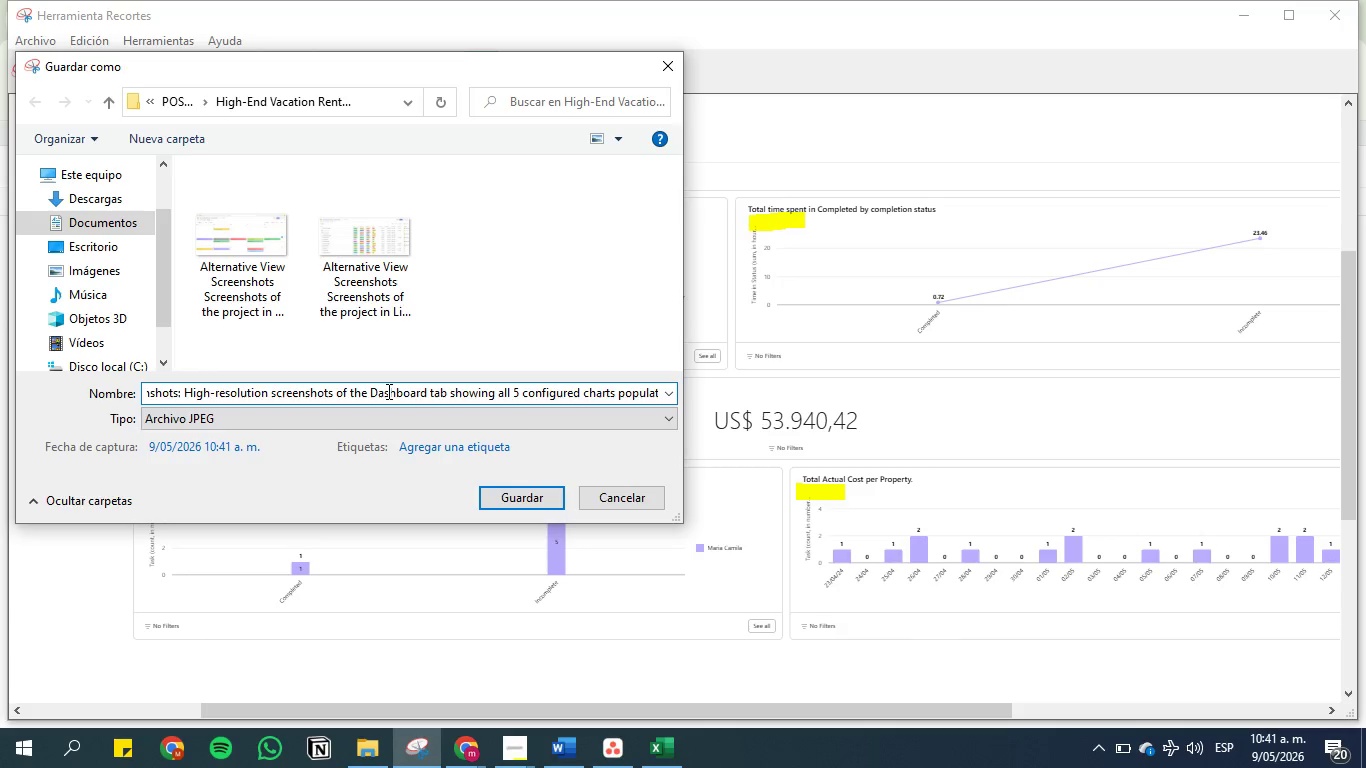 
key(Backspace)
 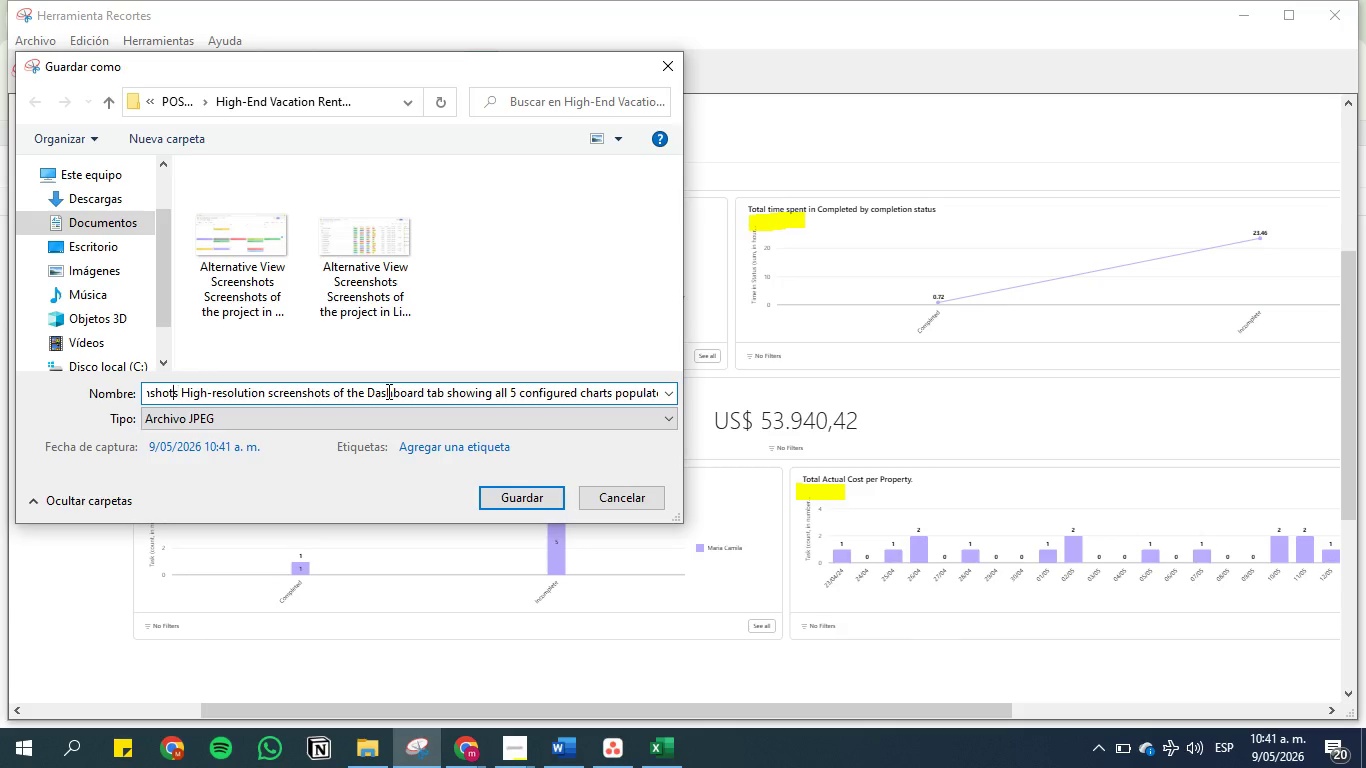 
hold_key(key=ArrowLeft, duration=1.26)
 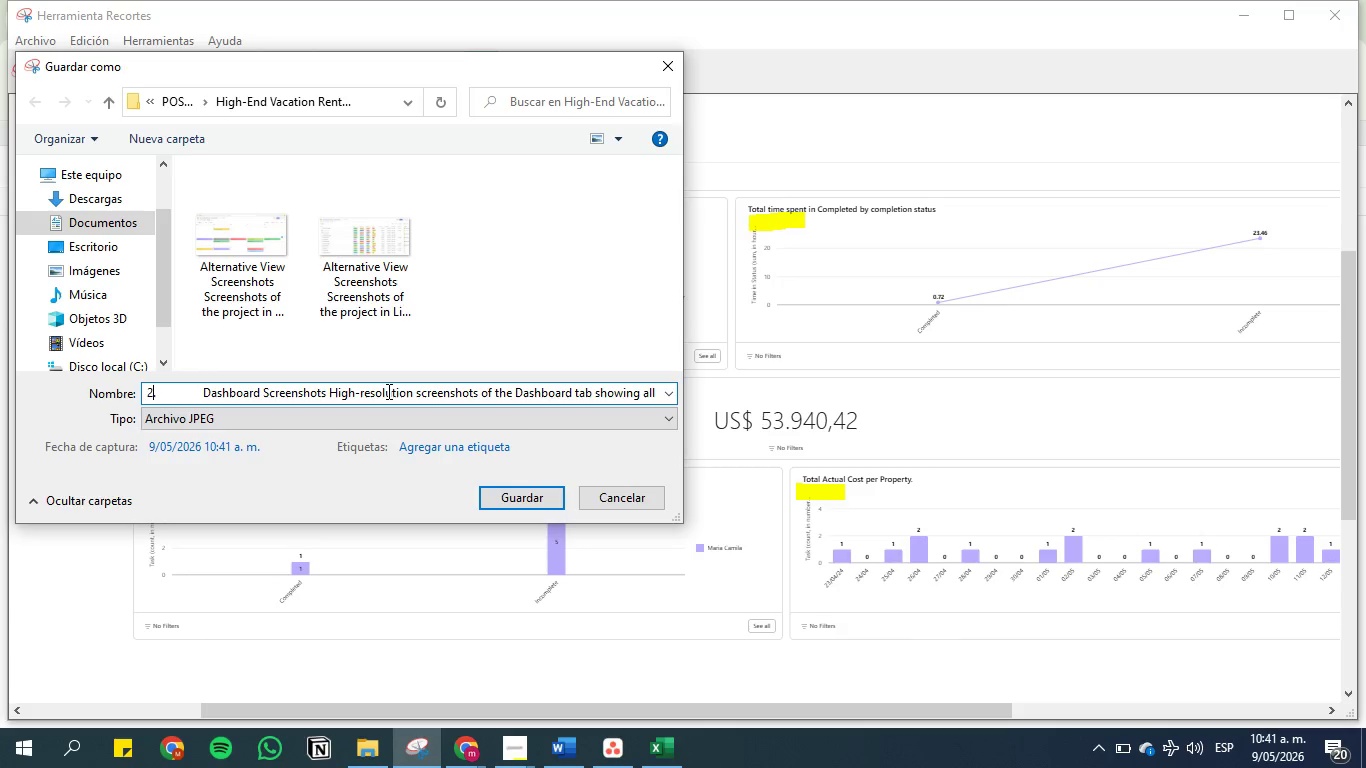 
hold_key(key=ArrowRight, duration=0.69)
 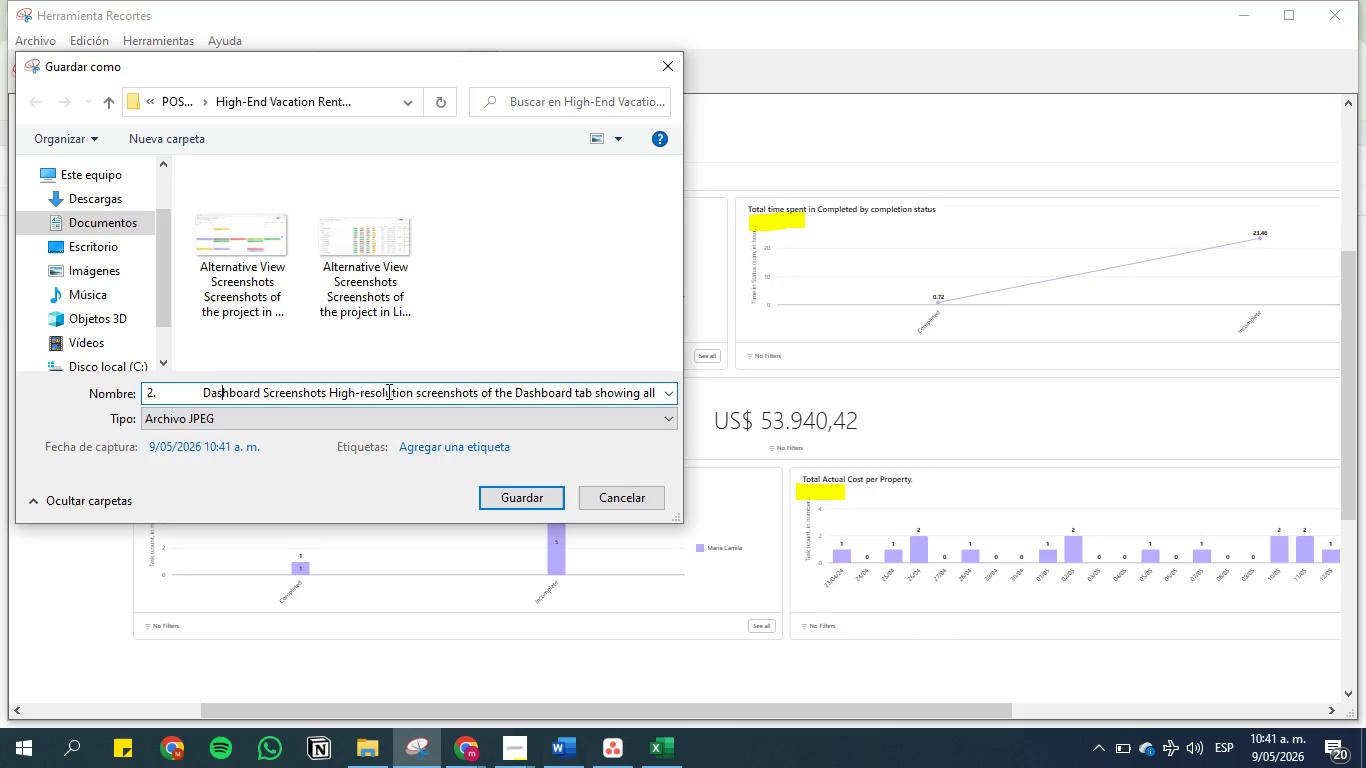 
key(ArrowLeft)
 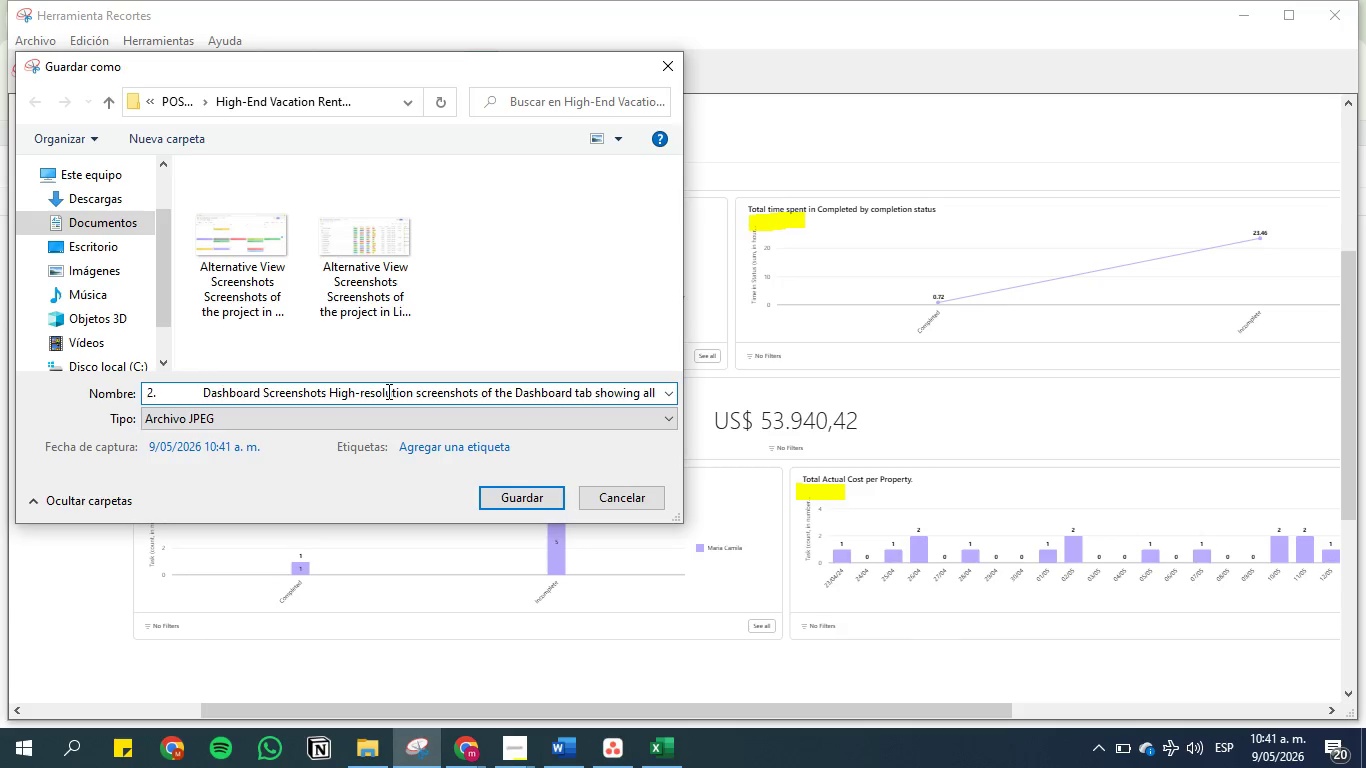 
key(ArrowLeft)
 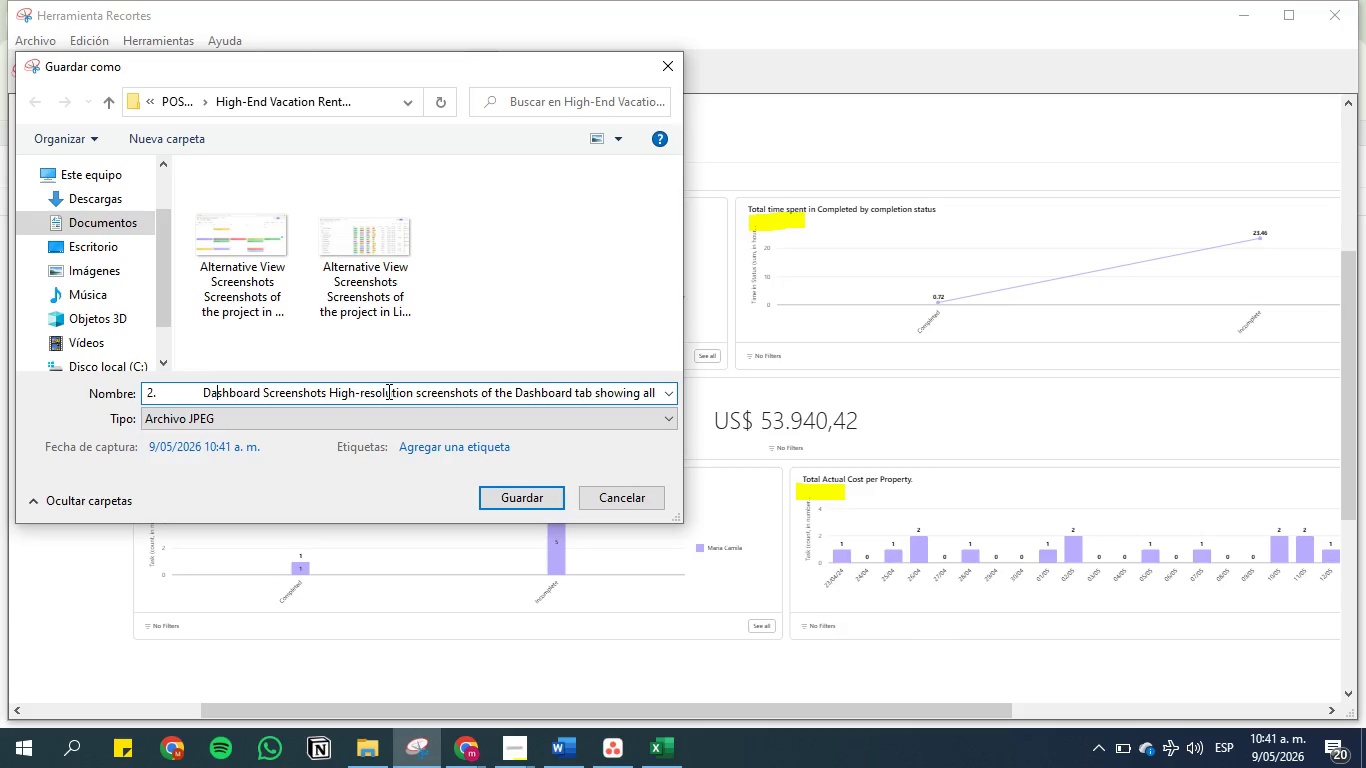 
key(ArrowLeft)
 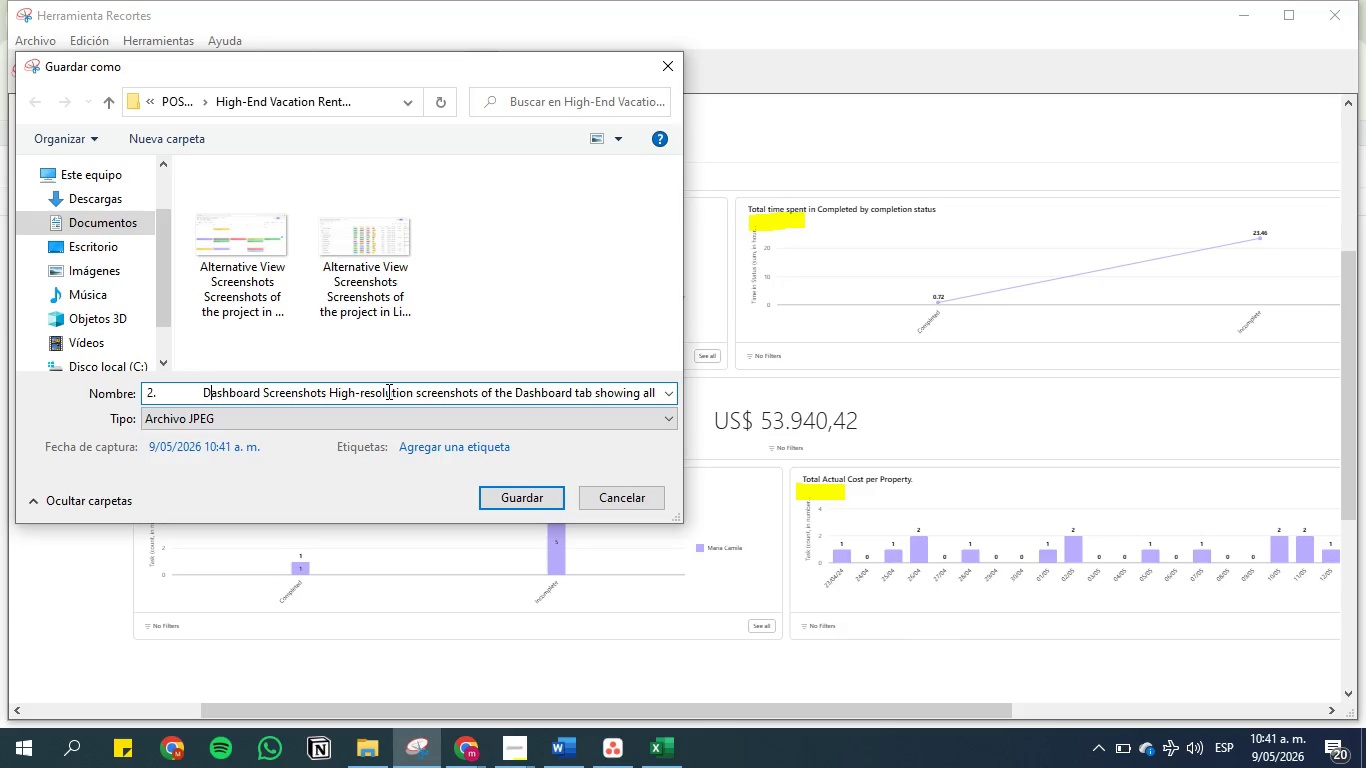 
key(ArrowLeft)
 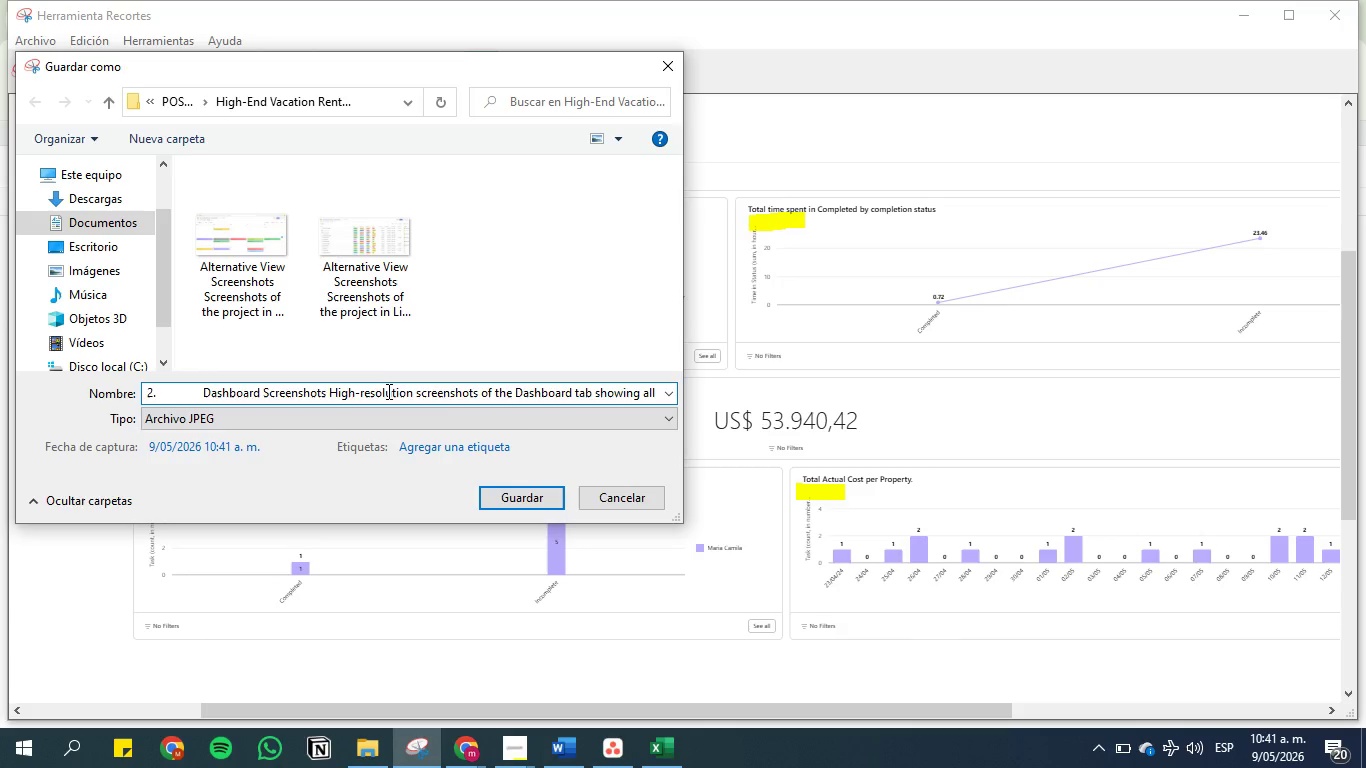 
key(Backspace)
 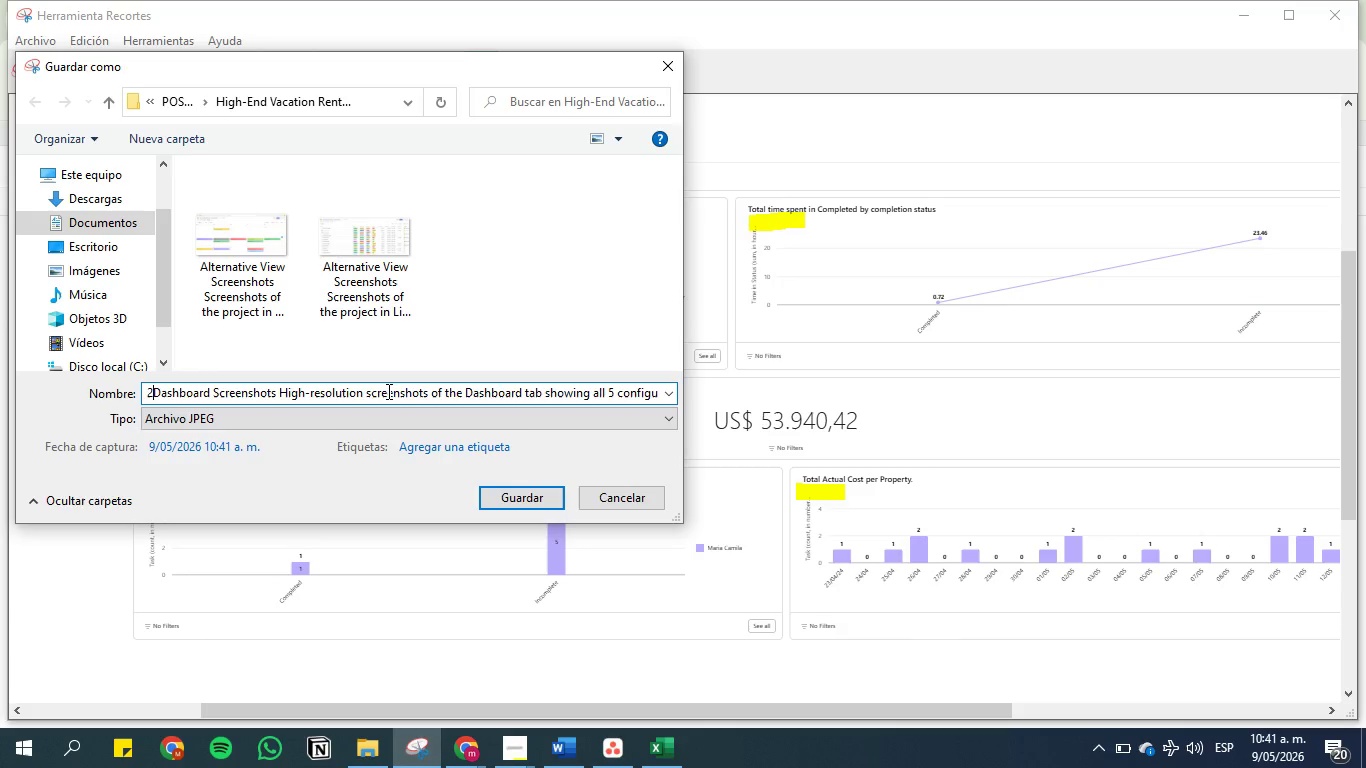 
key(Backspace)
 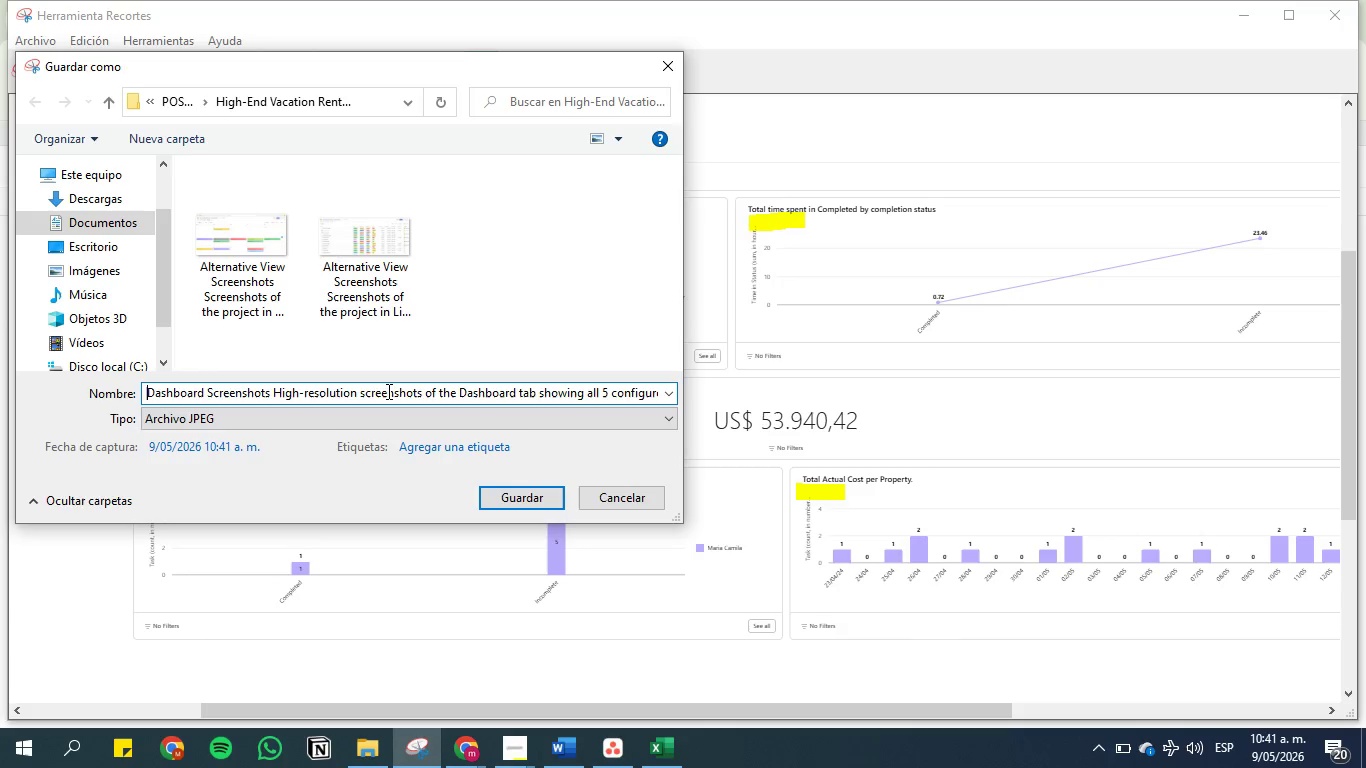 
key(Backspace)
 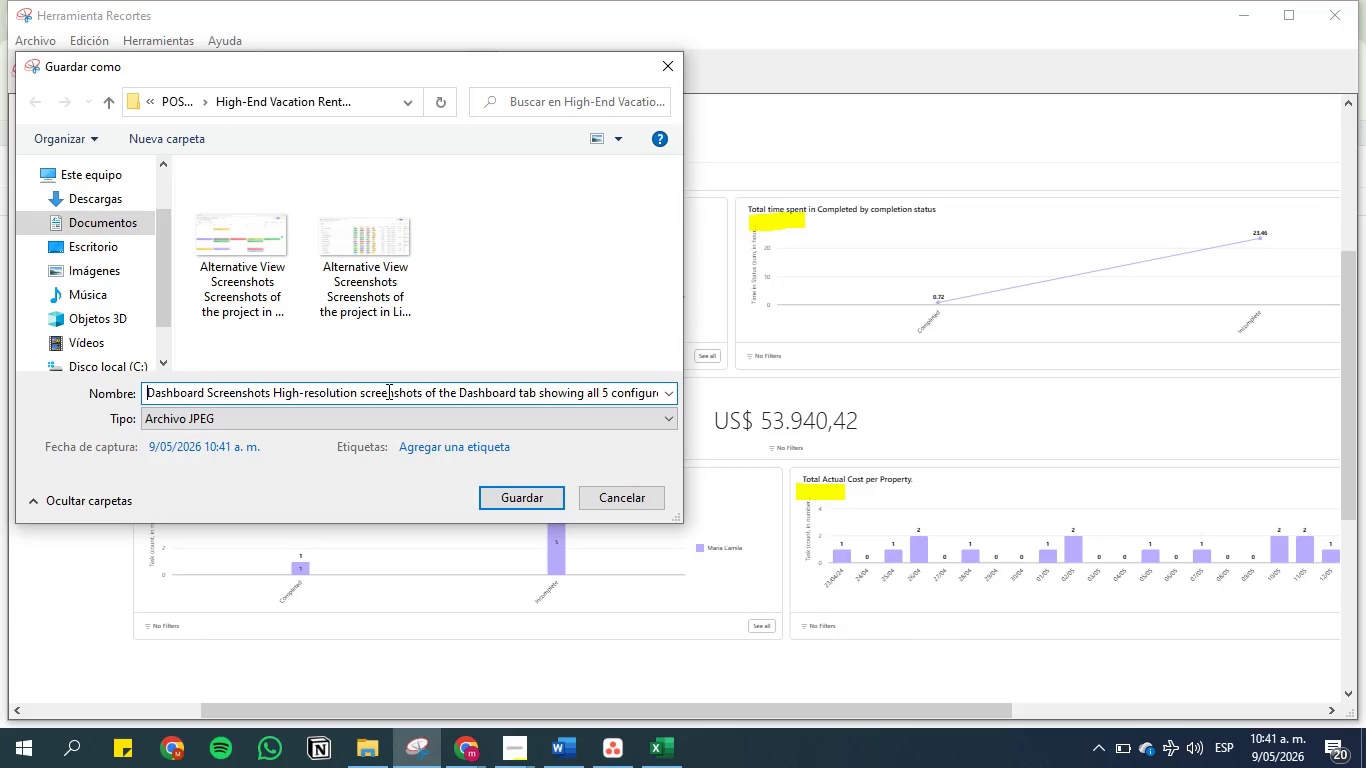 
key(Backspace)
 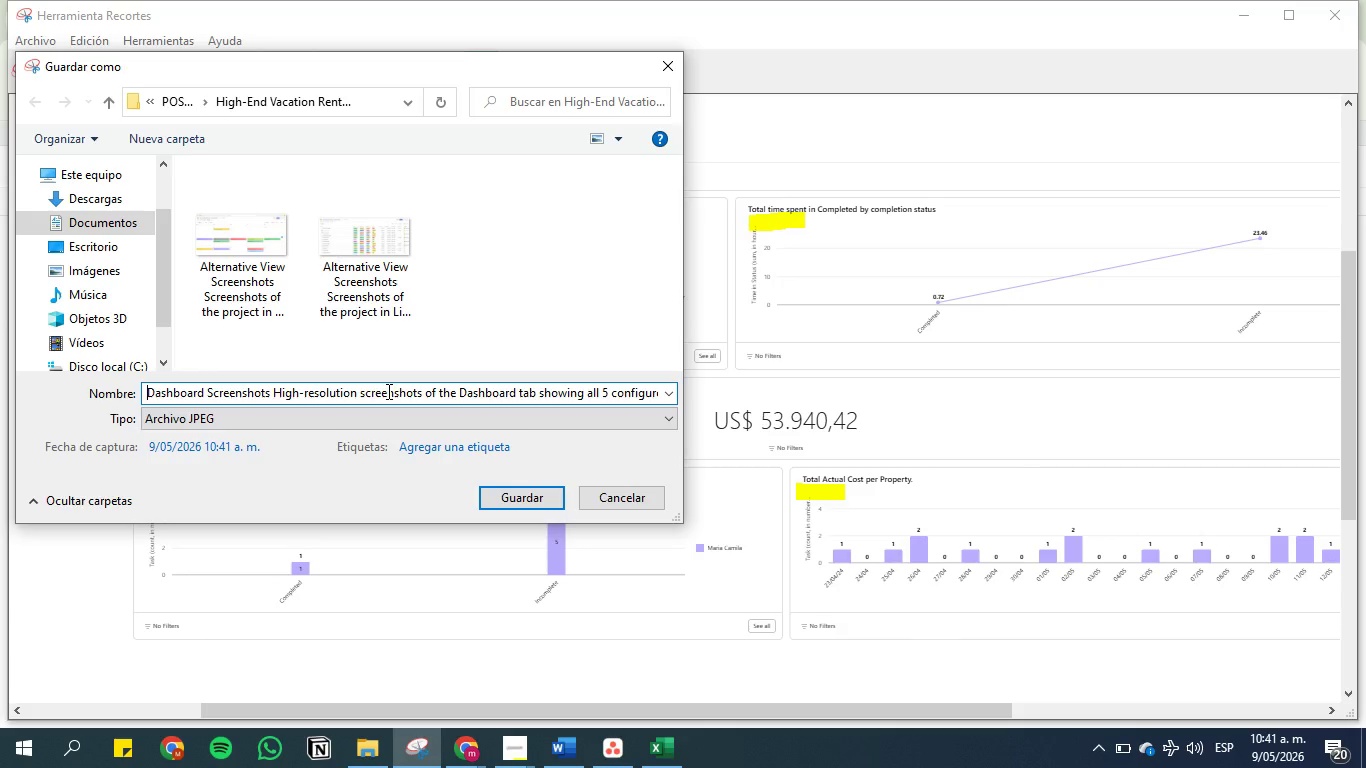 
key(Backspace)
 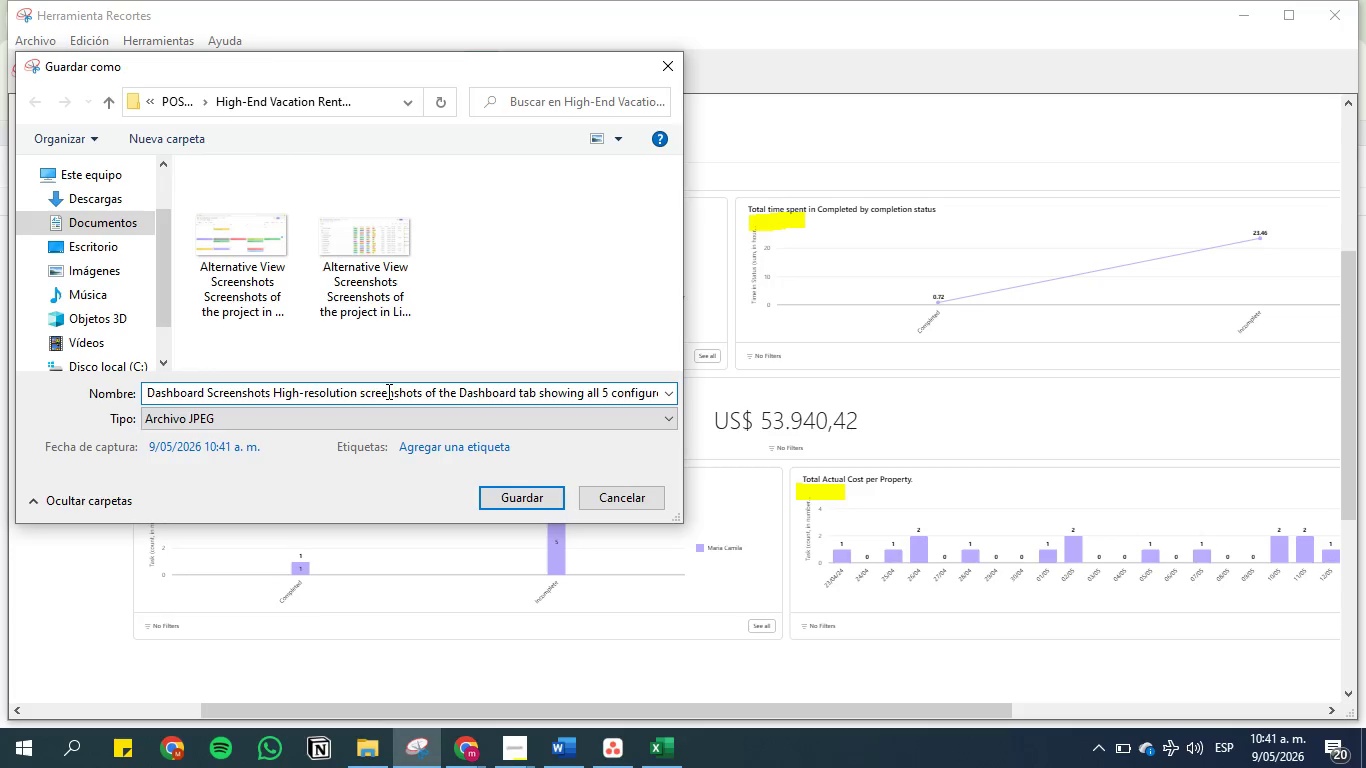 
key(Backspace)
 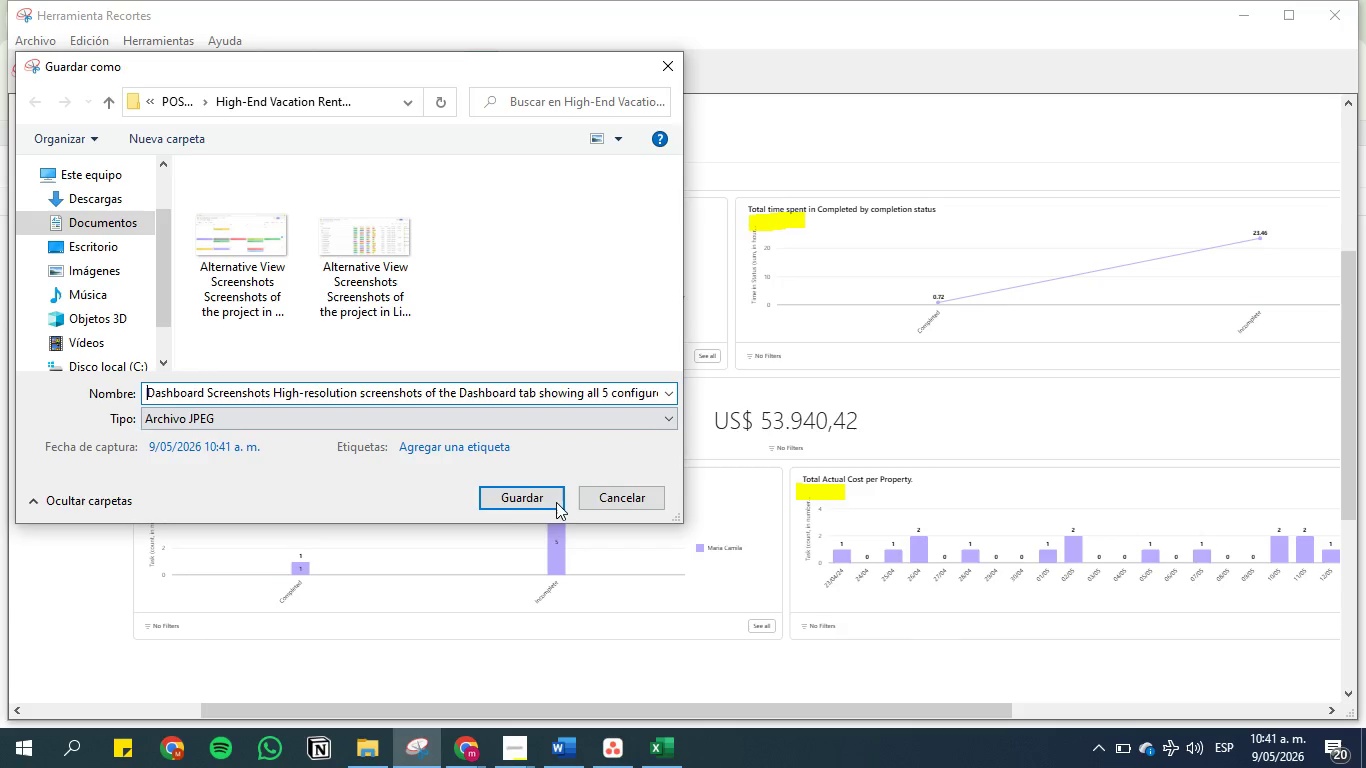 
left_click([508, 512])
 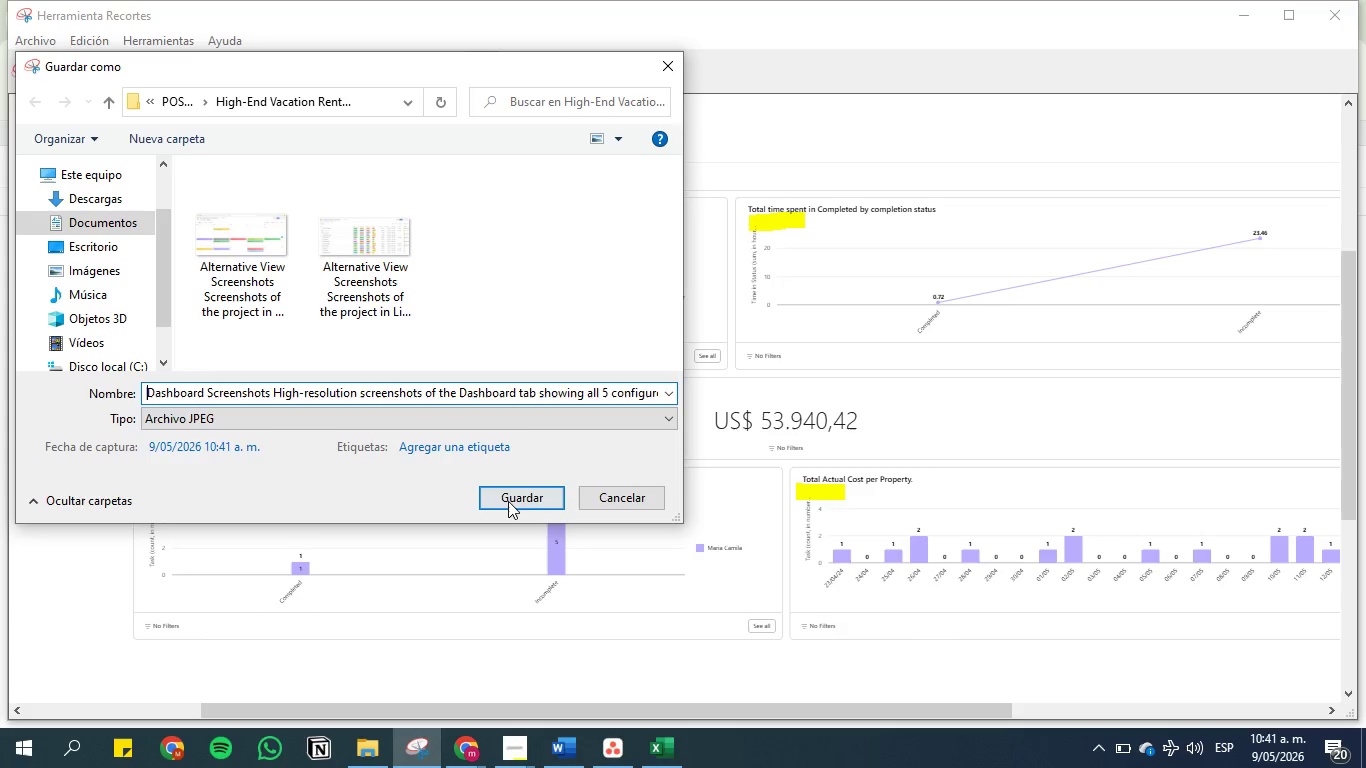 
left_click([508, 501])
 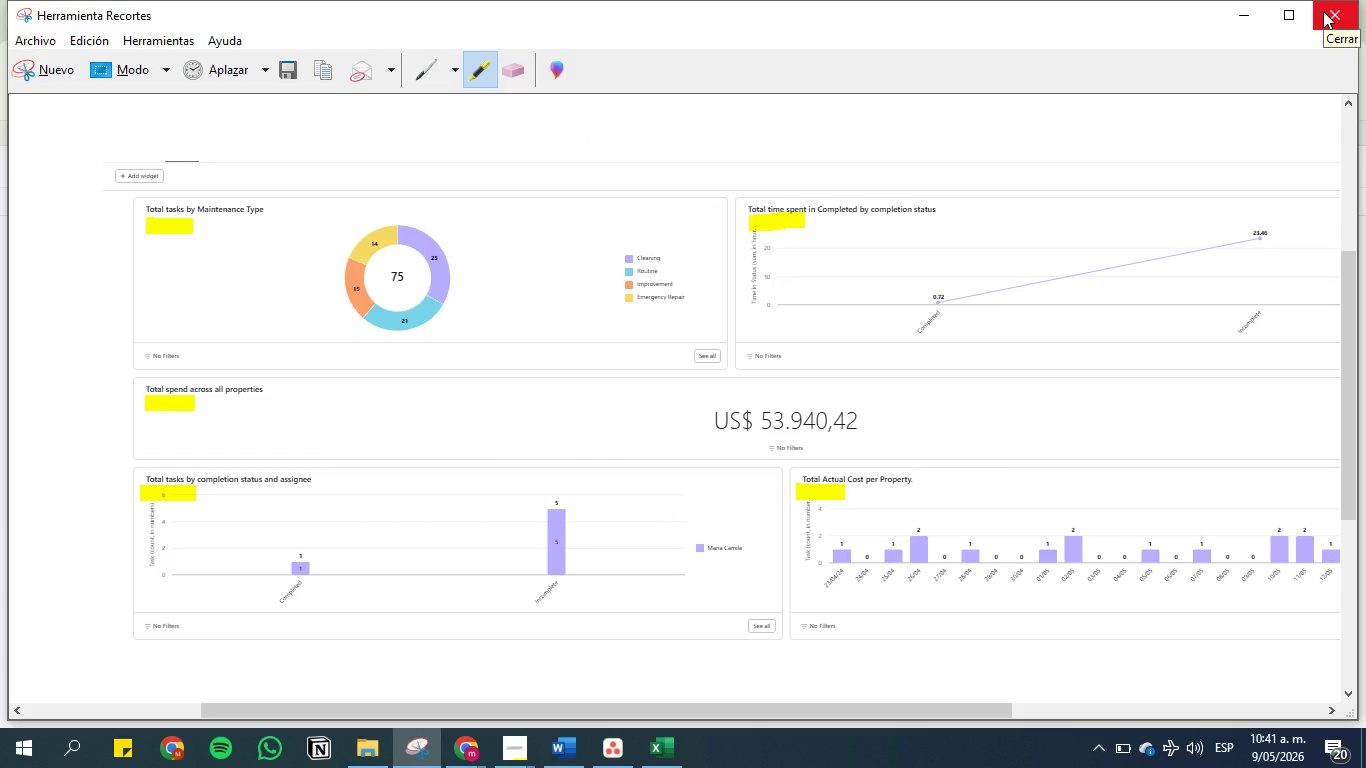 
wait(10.0)
 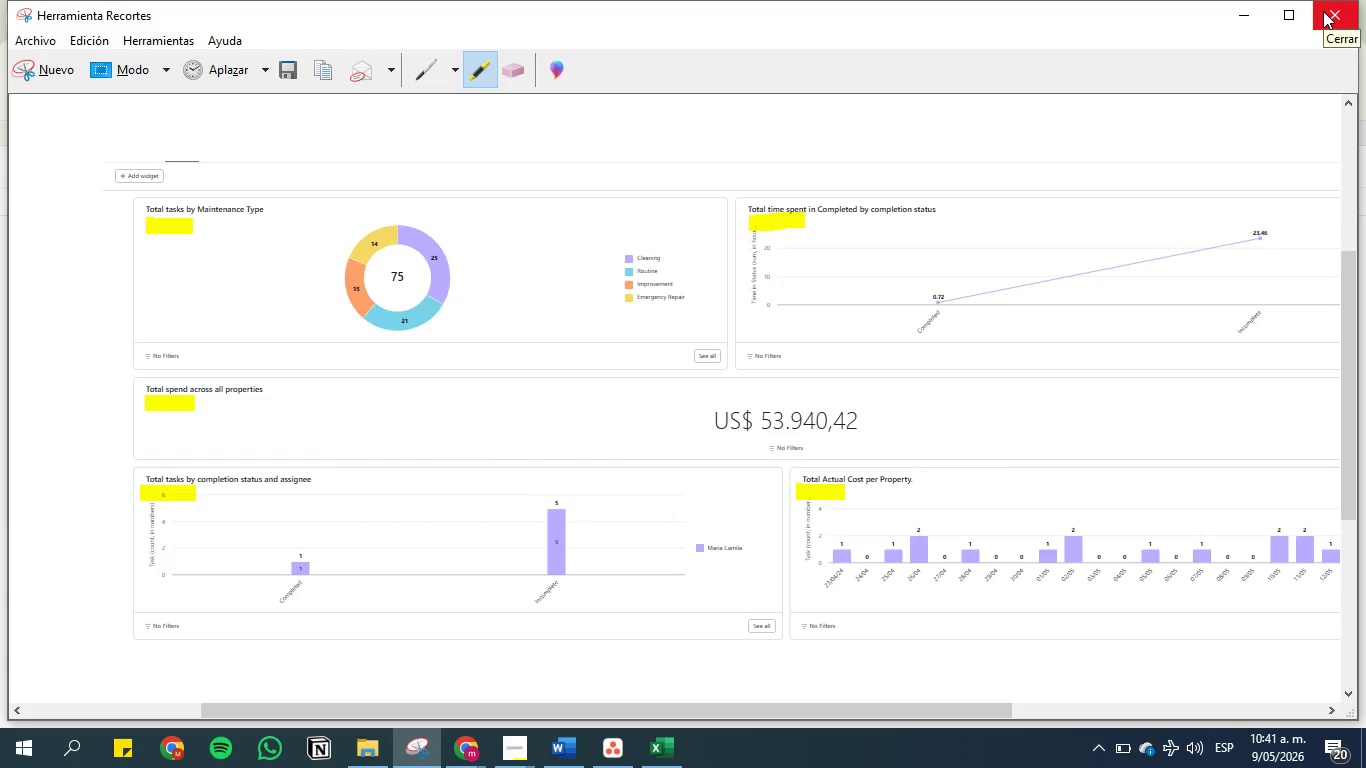 
left_click([1323, 11])
 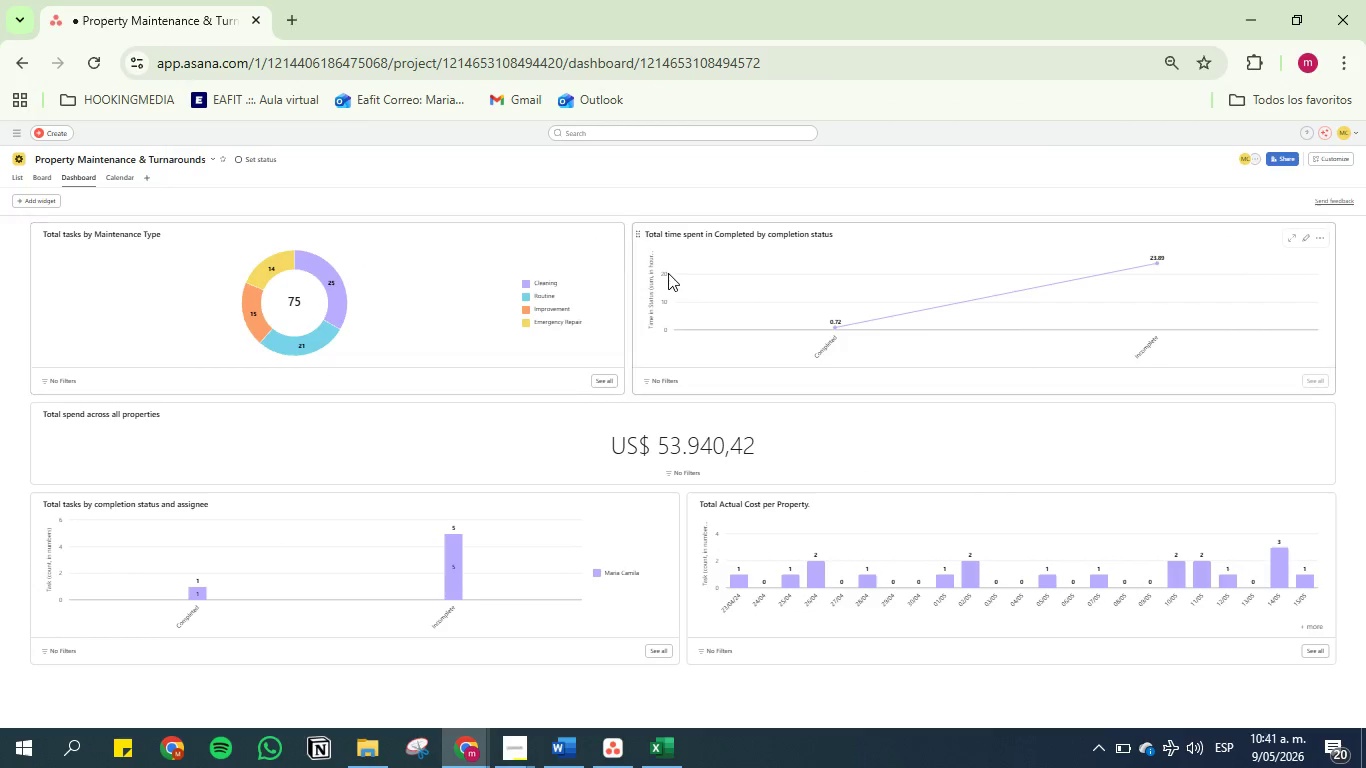 
scroll: coordinate [611, 252], scroll_direction: up, amount: 2.0
 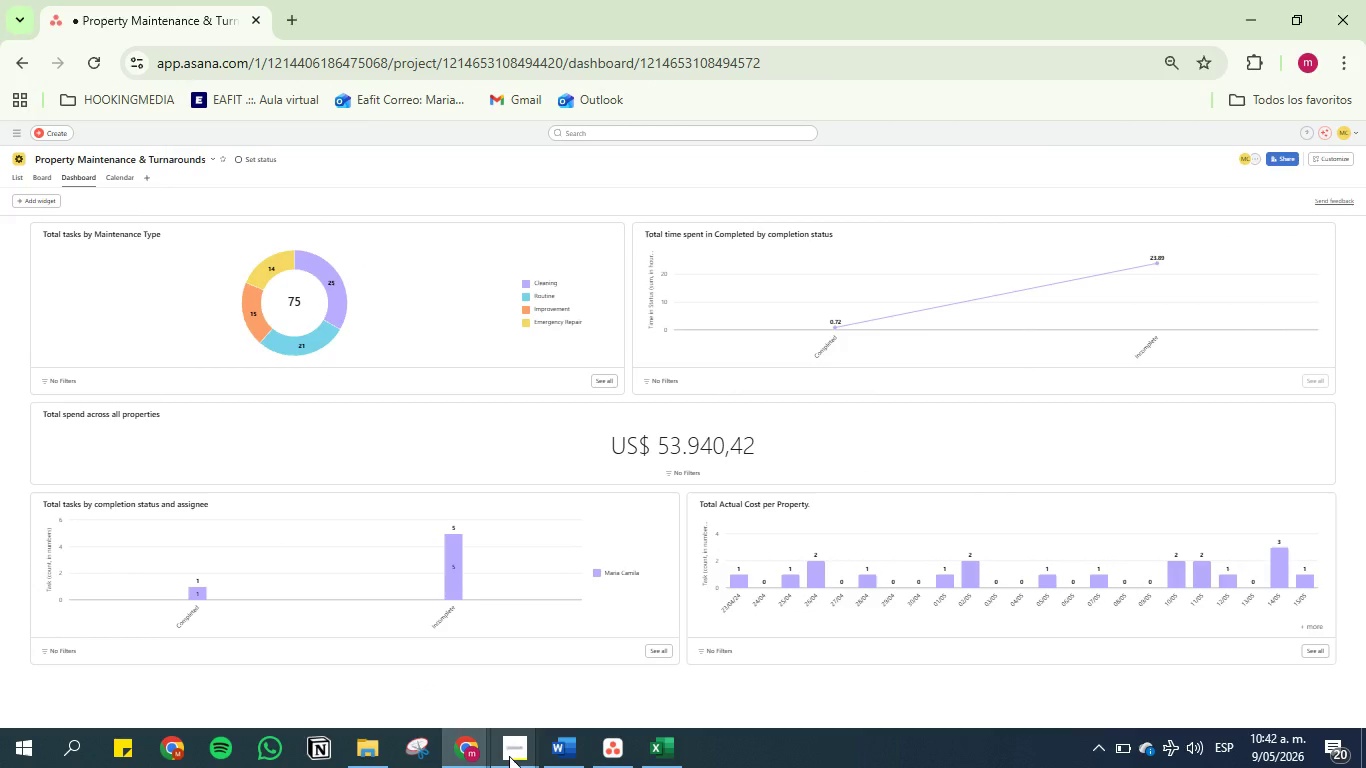 
left_click([509, 756])
 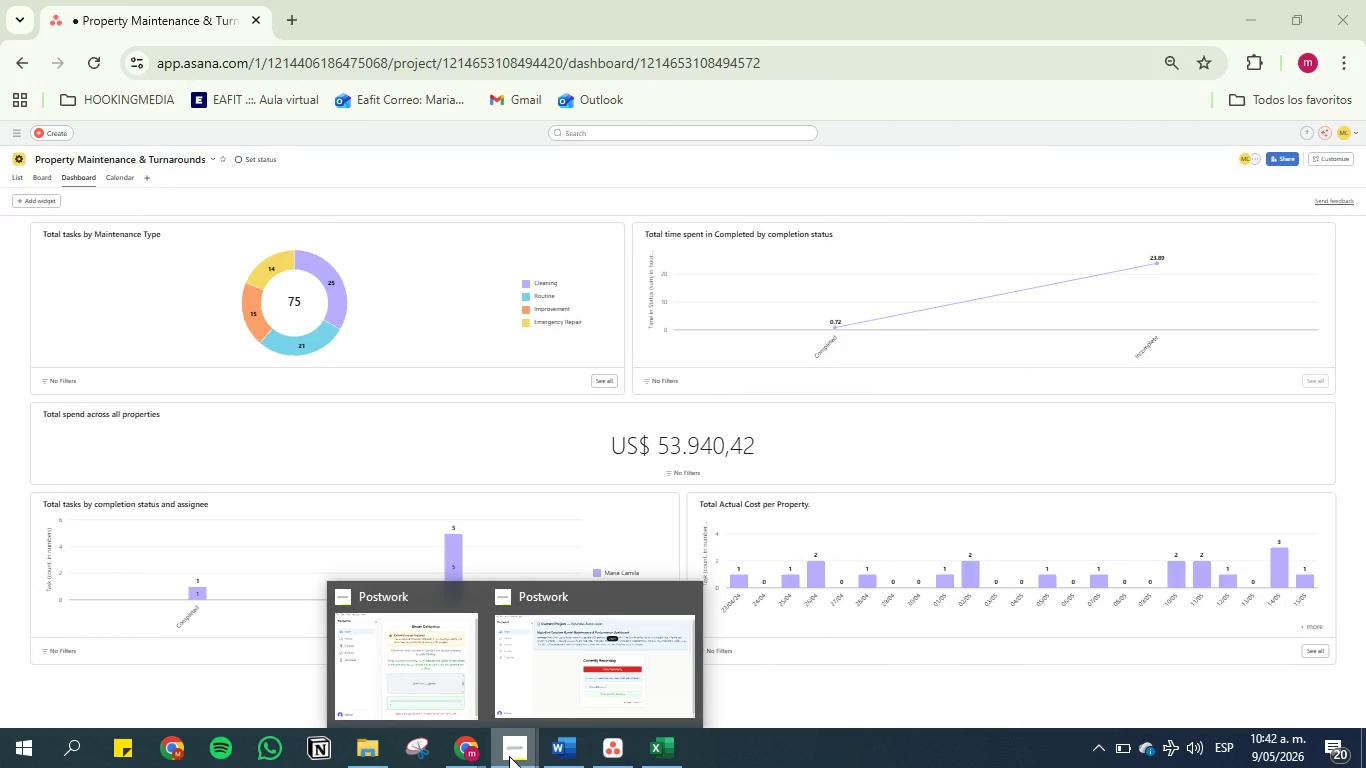 
left_click([509, 756])
 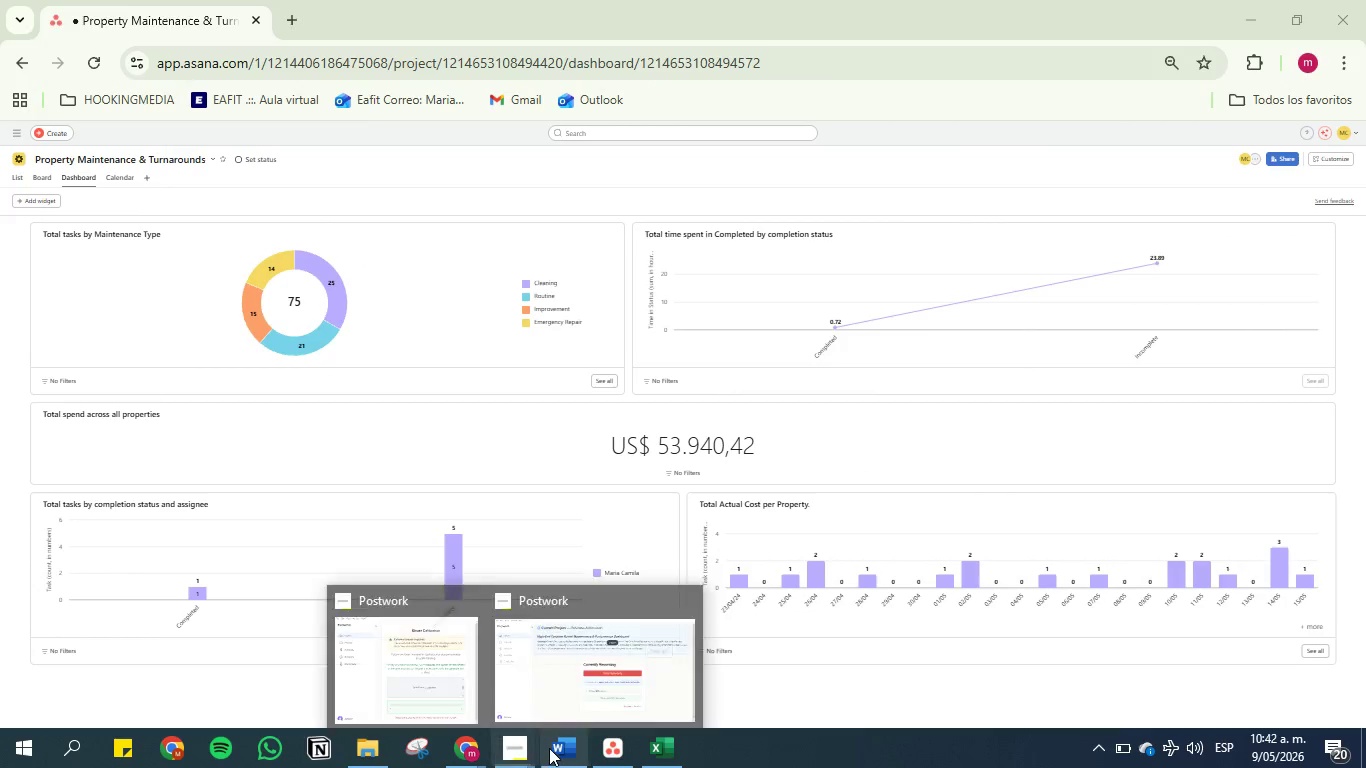 
left_click([549, 748])
 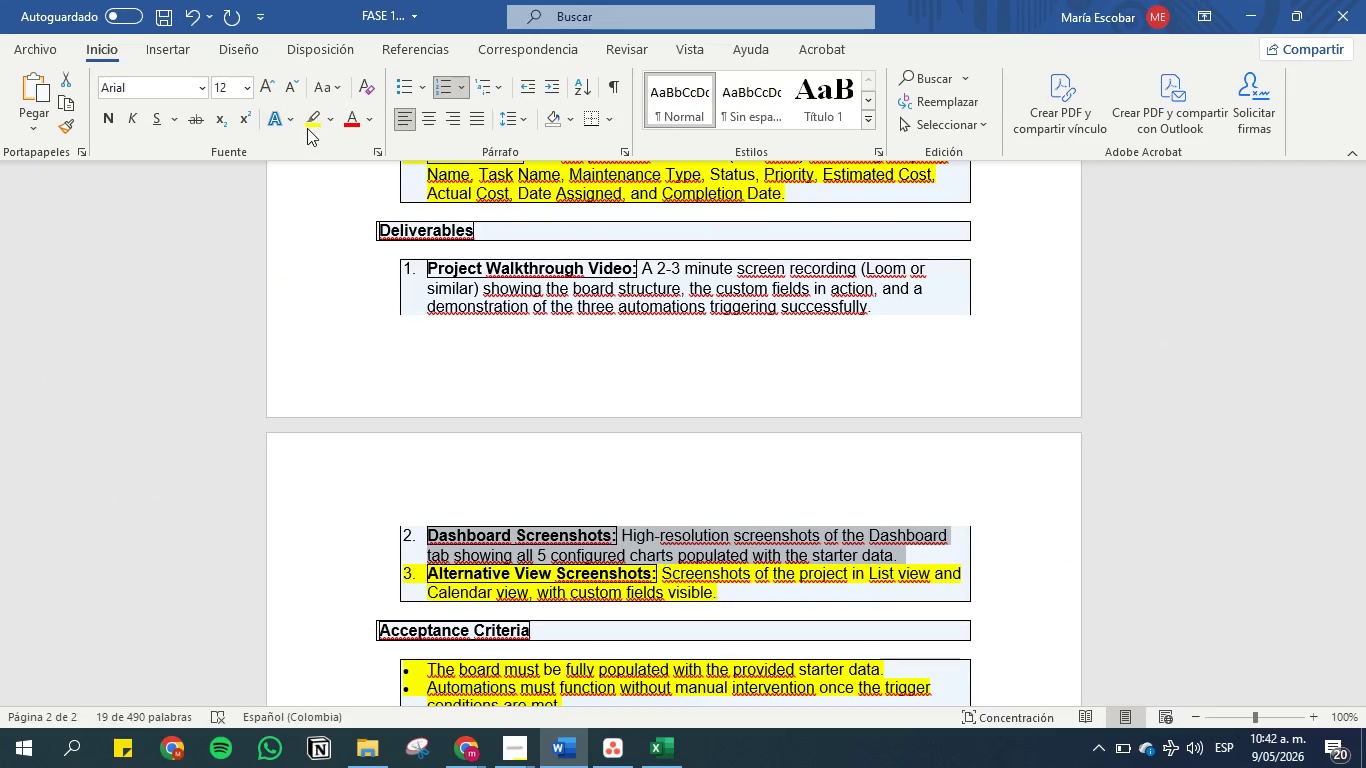 
left_click([308, 127])
 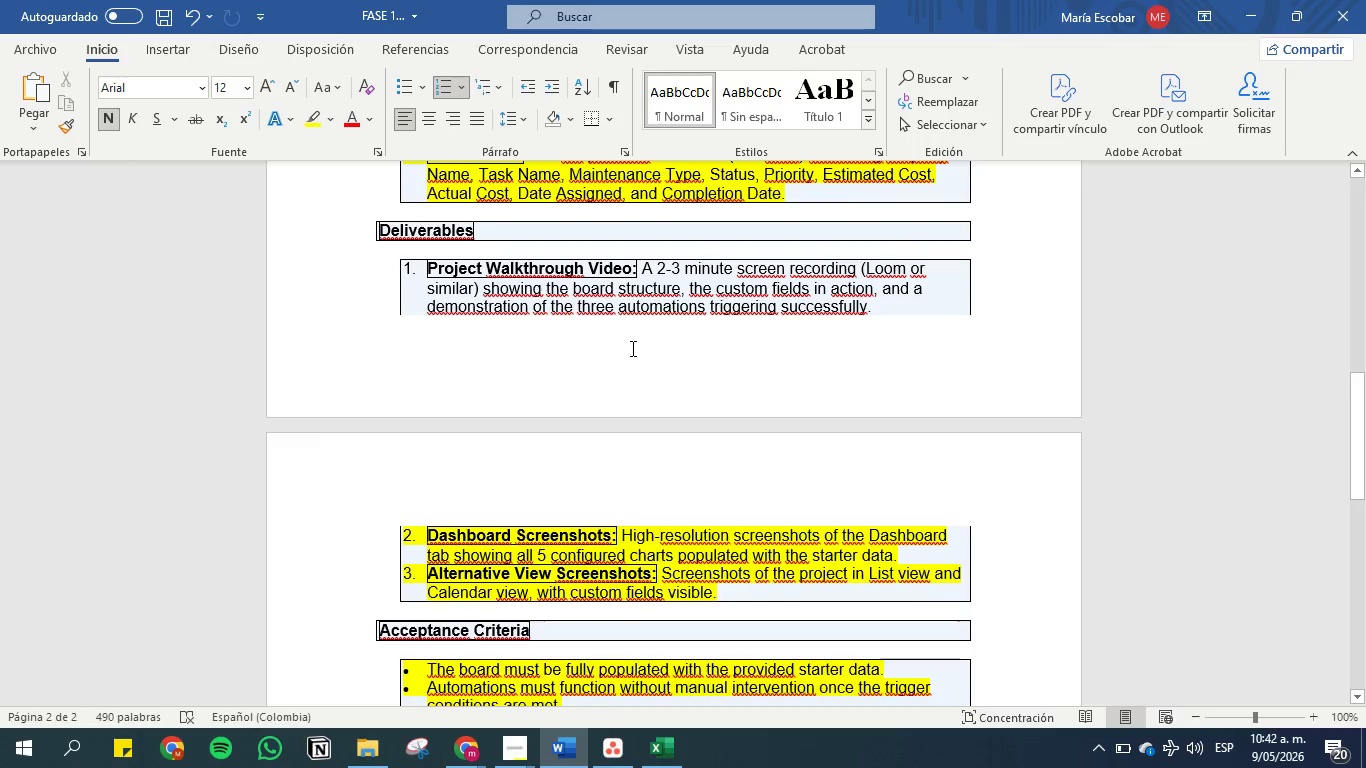 
left_click([607, 296])
 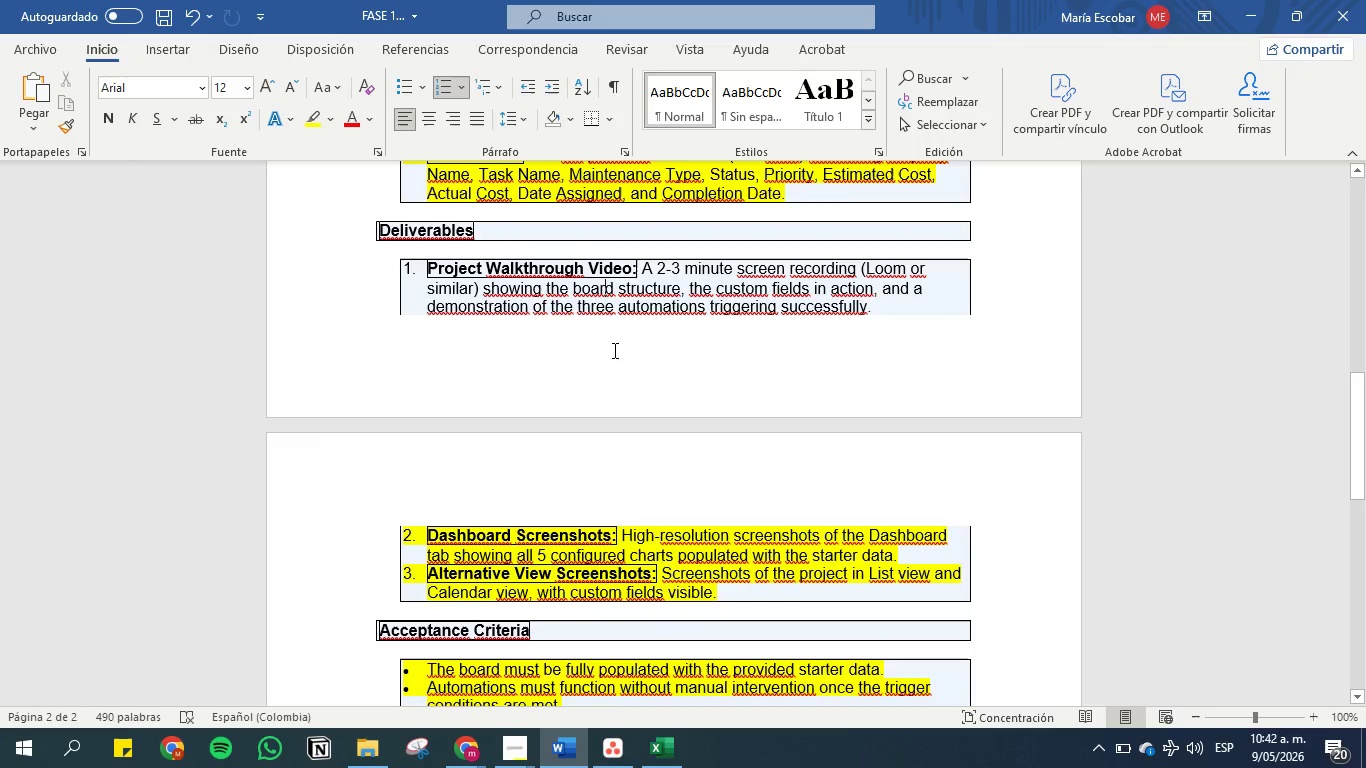 
left_click([613, 350])
 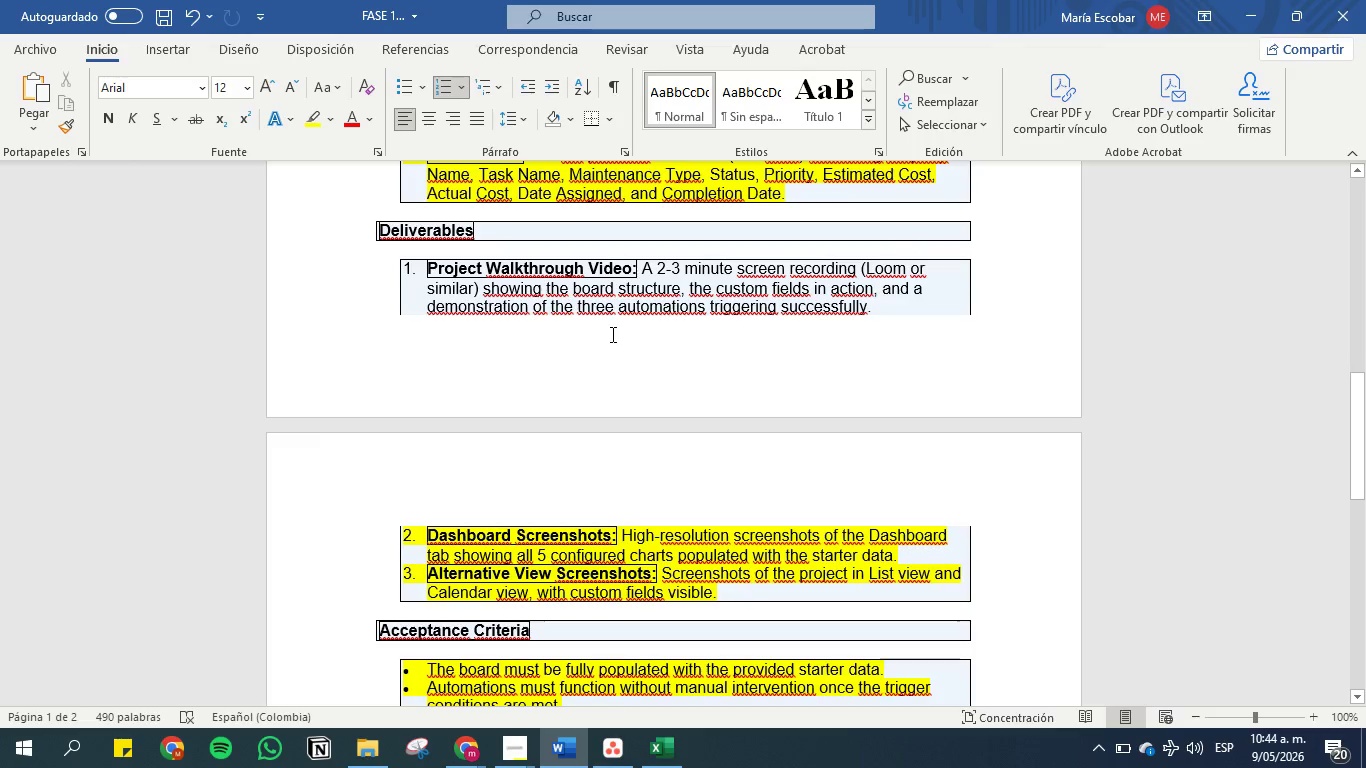 
wait(165.72)
 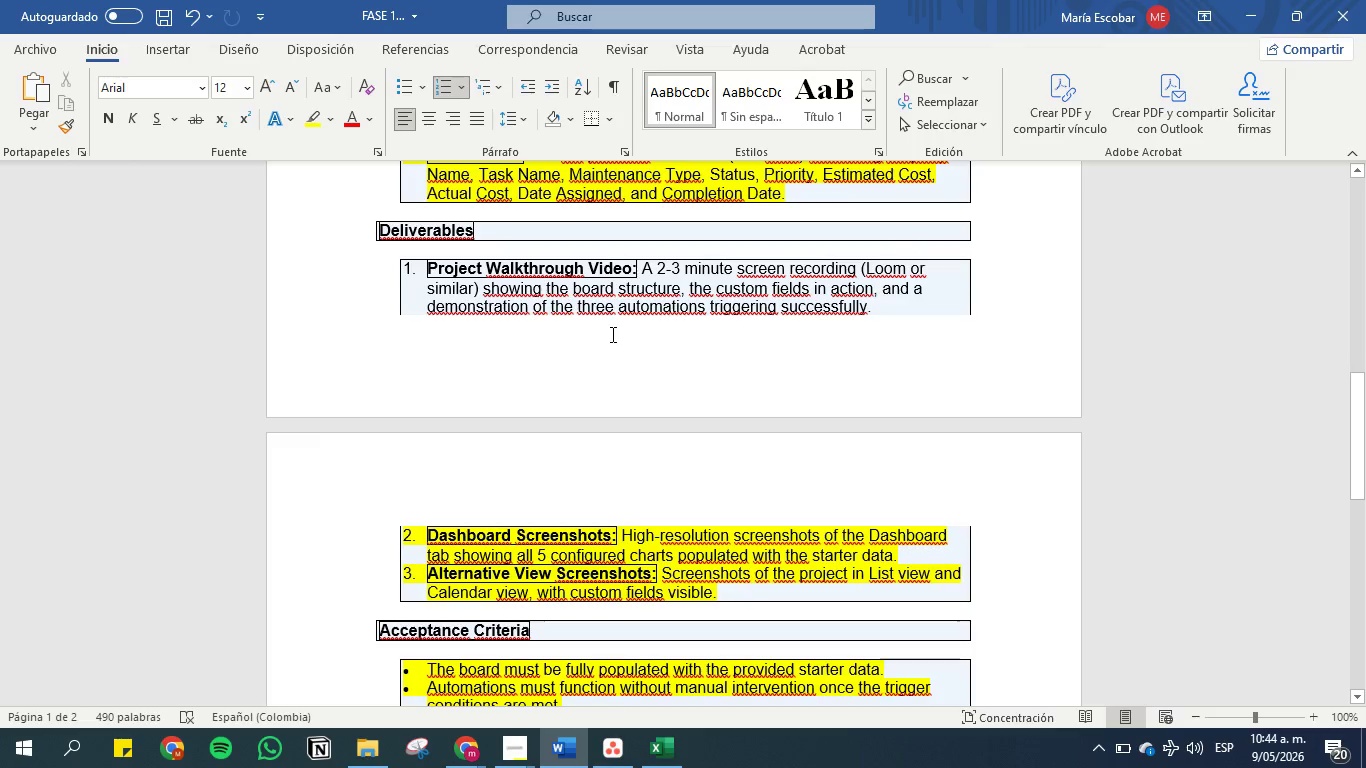 
left_click([454, 747])
 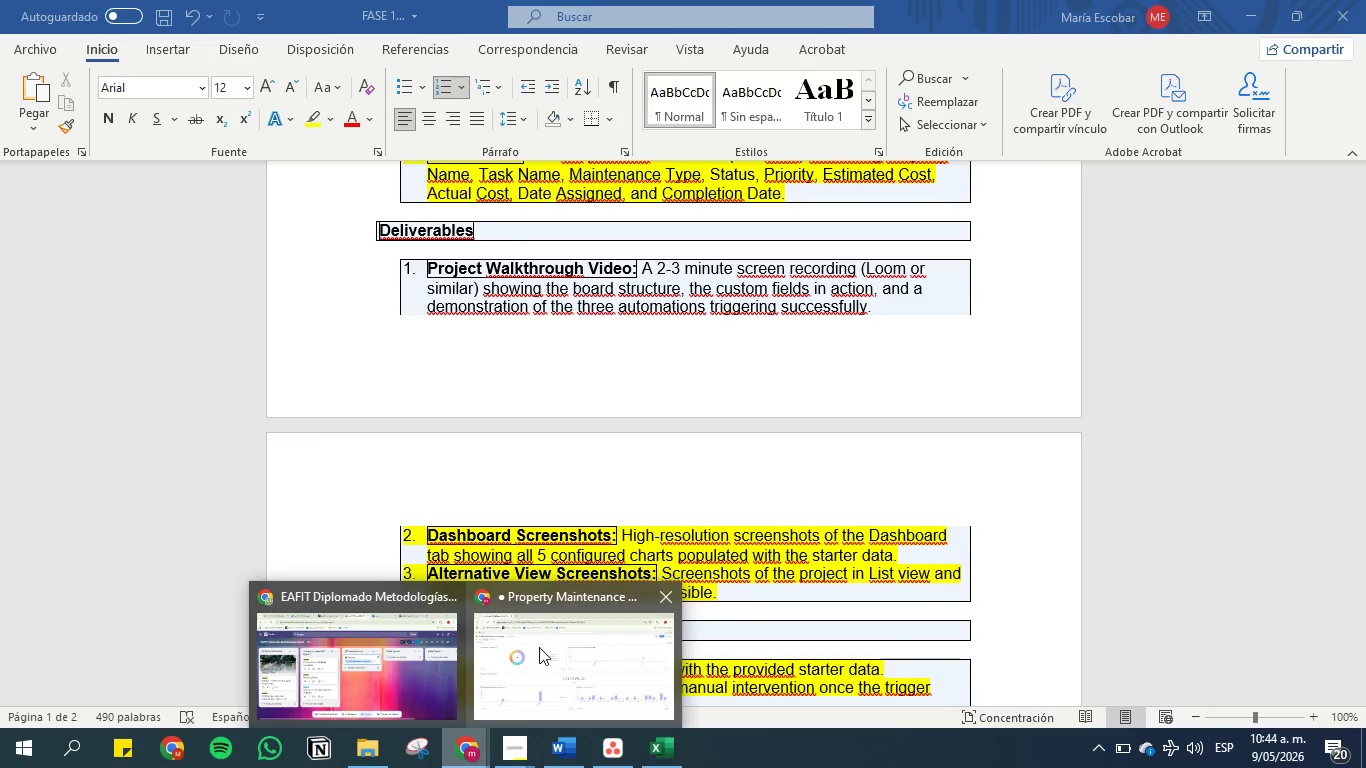 
left_click_drag(start_coordinate=[542, 645], to_coordinate=[545, 636])
 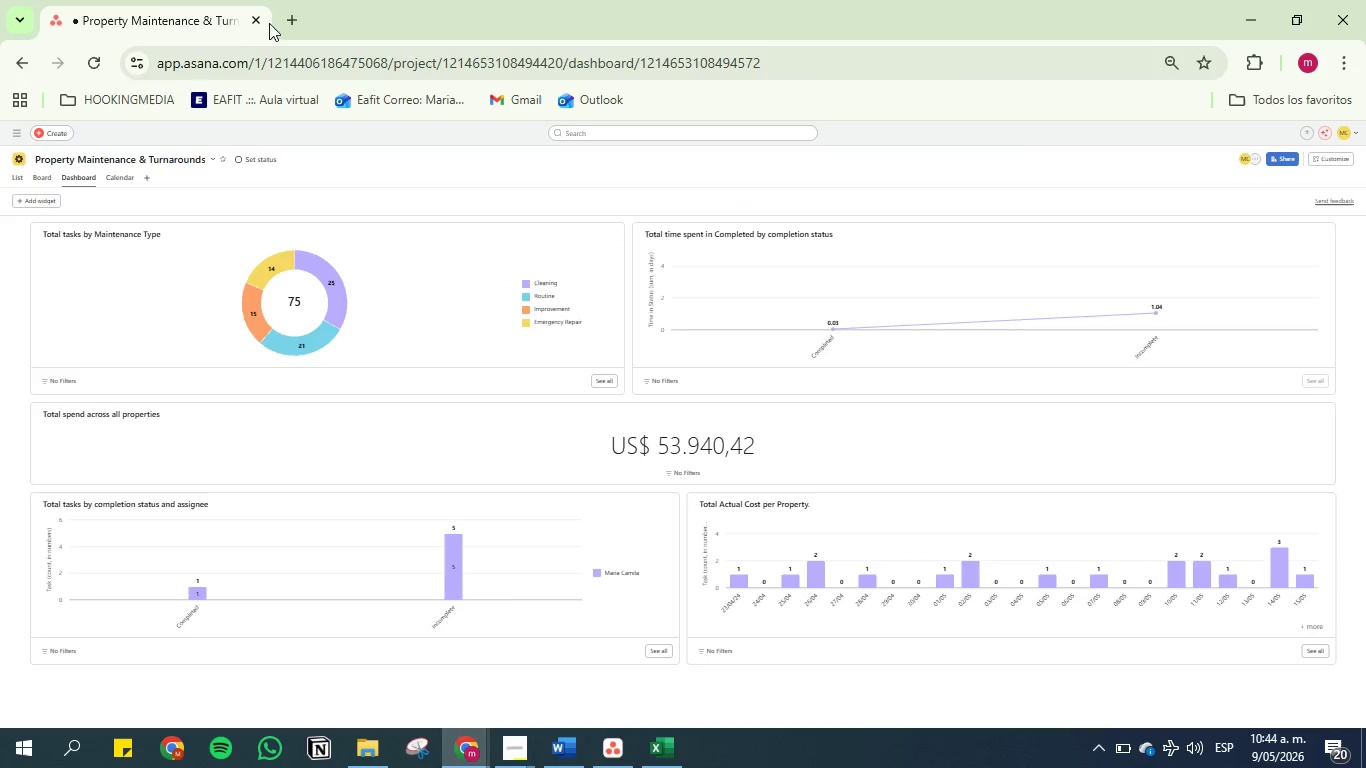 
left_click([288, 18])
 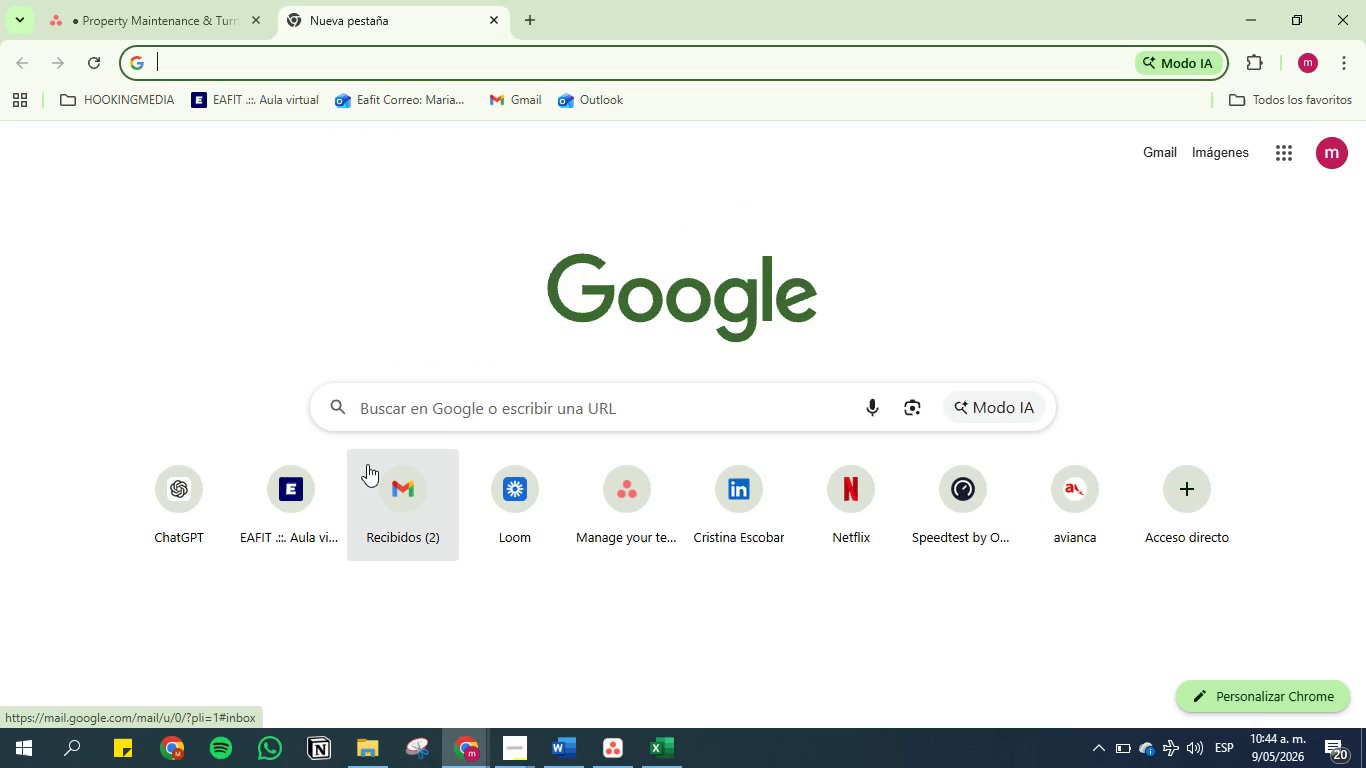 
left_click([518, 496])
 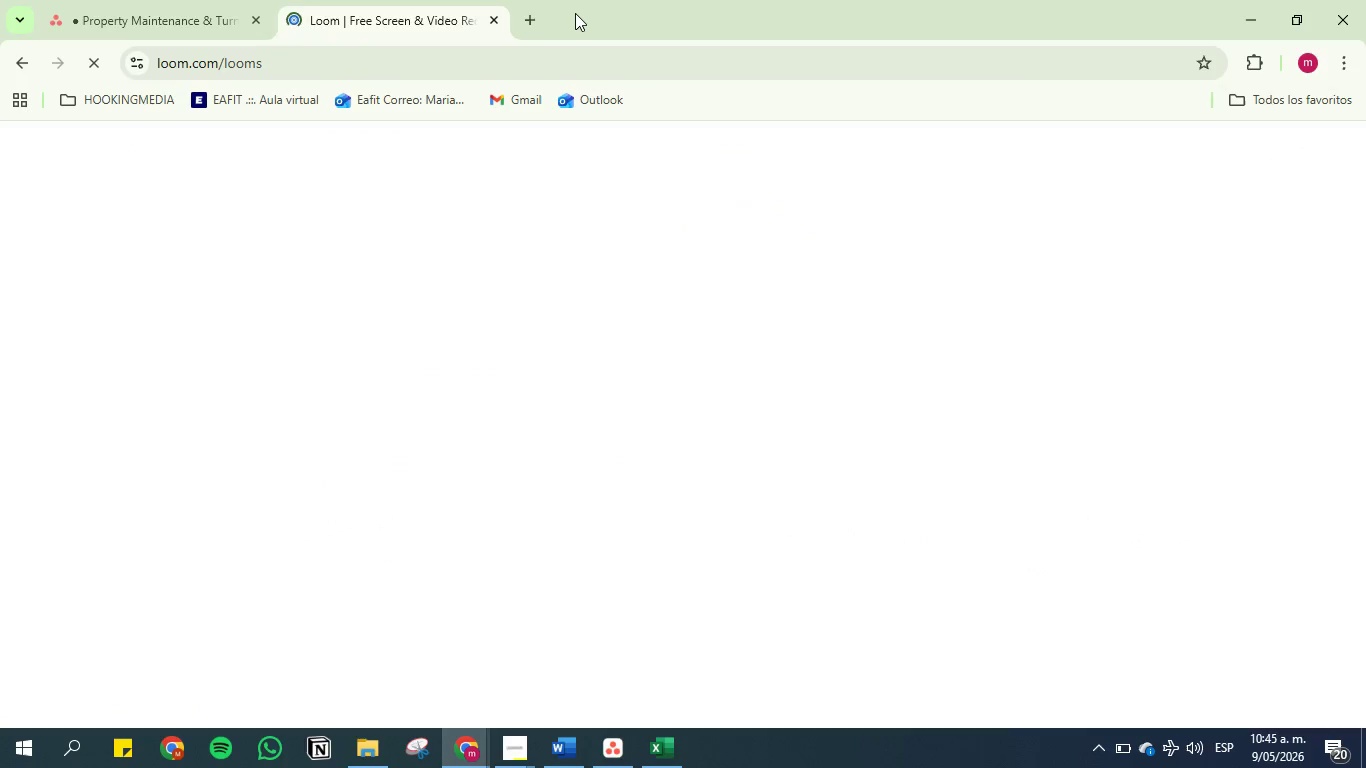 
wait(8.48)
 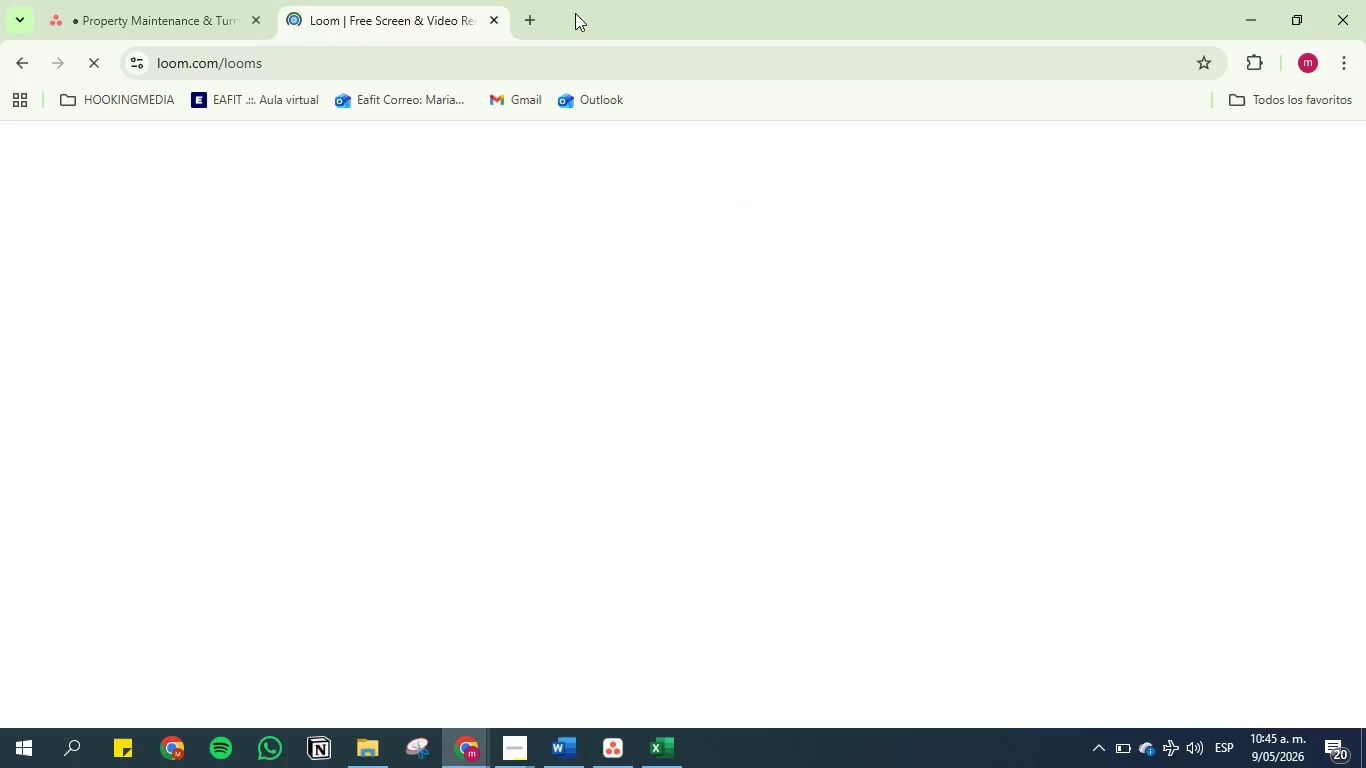 
left_click([558, 759])
 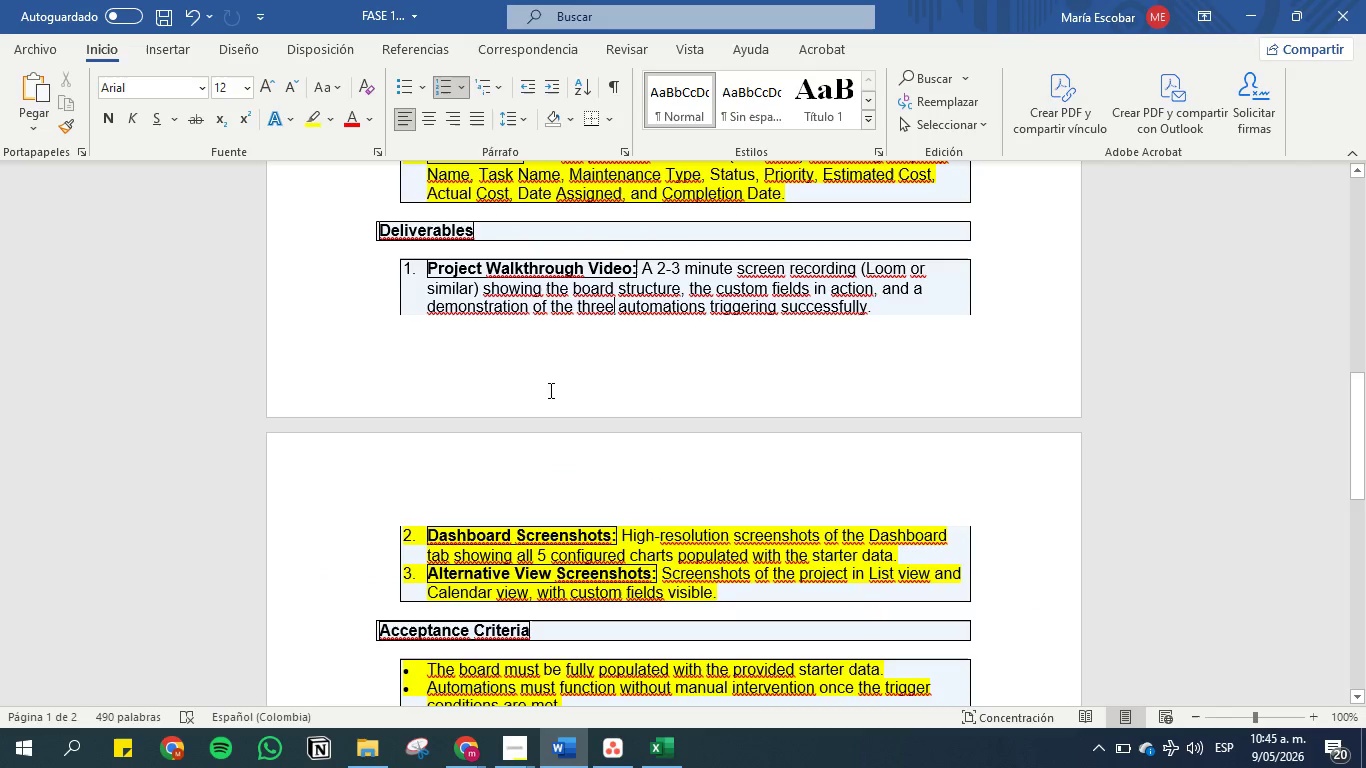 
scroll: coordinate [534, 389], scroll_direction: up, amount: 1.0
 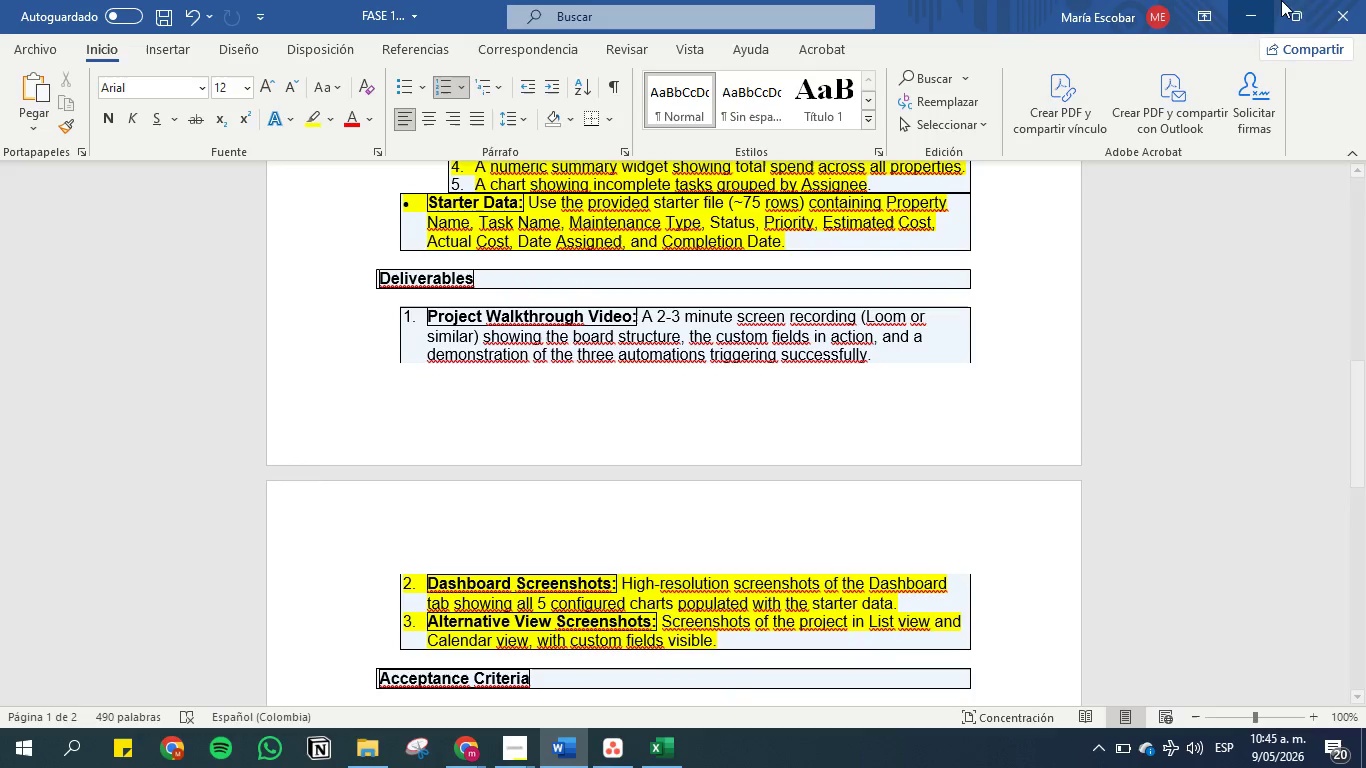 
left_click([1252, 4])
 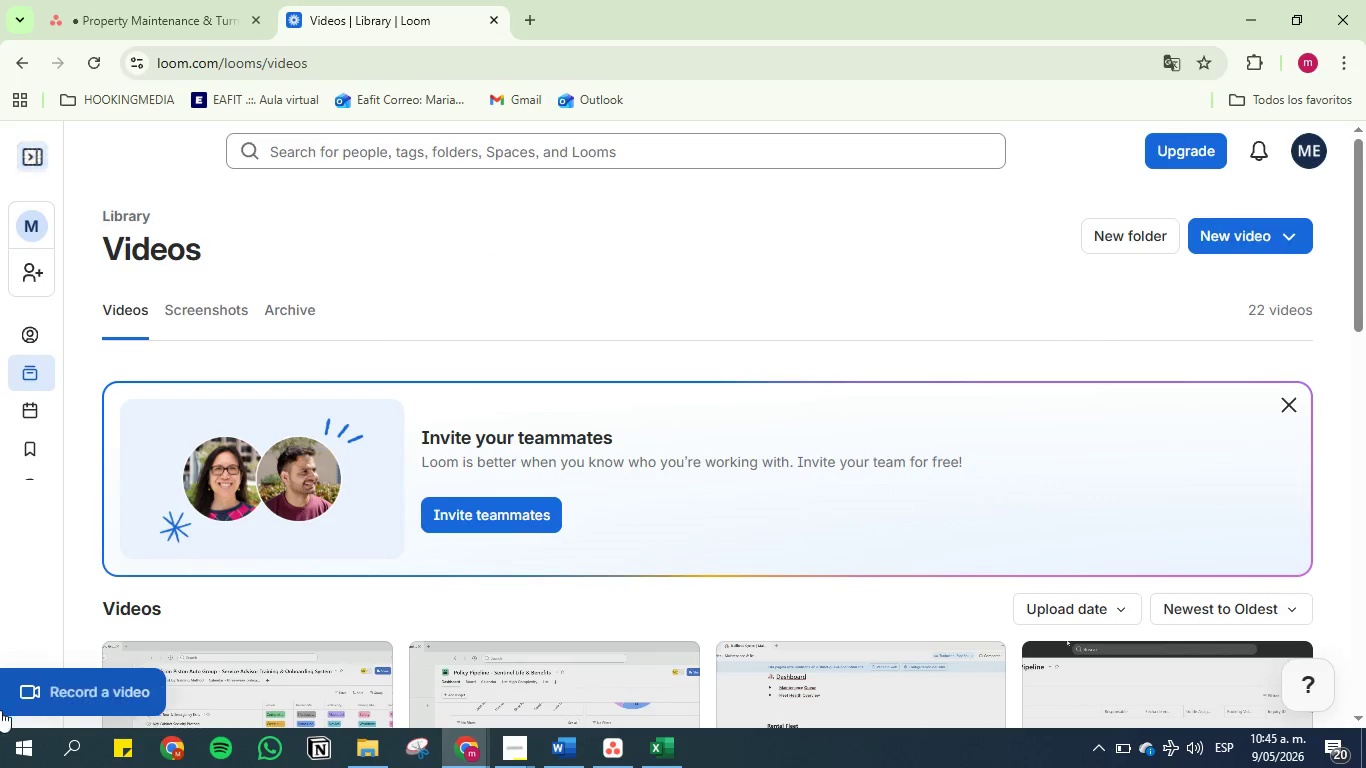 
left_click([38, 683])
 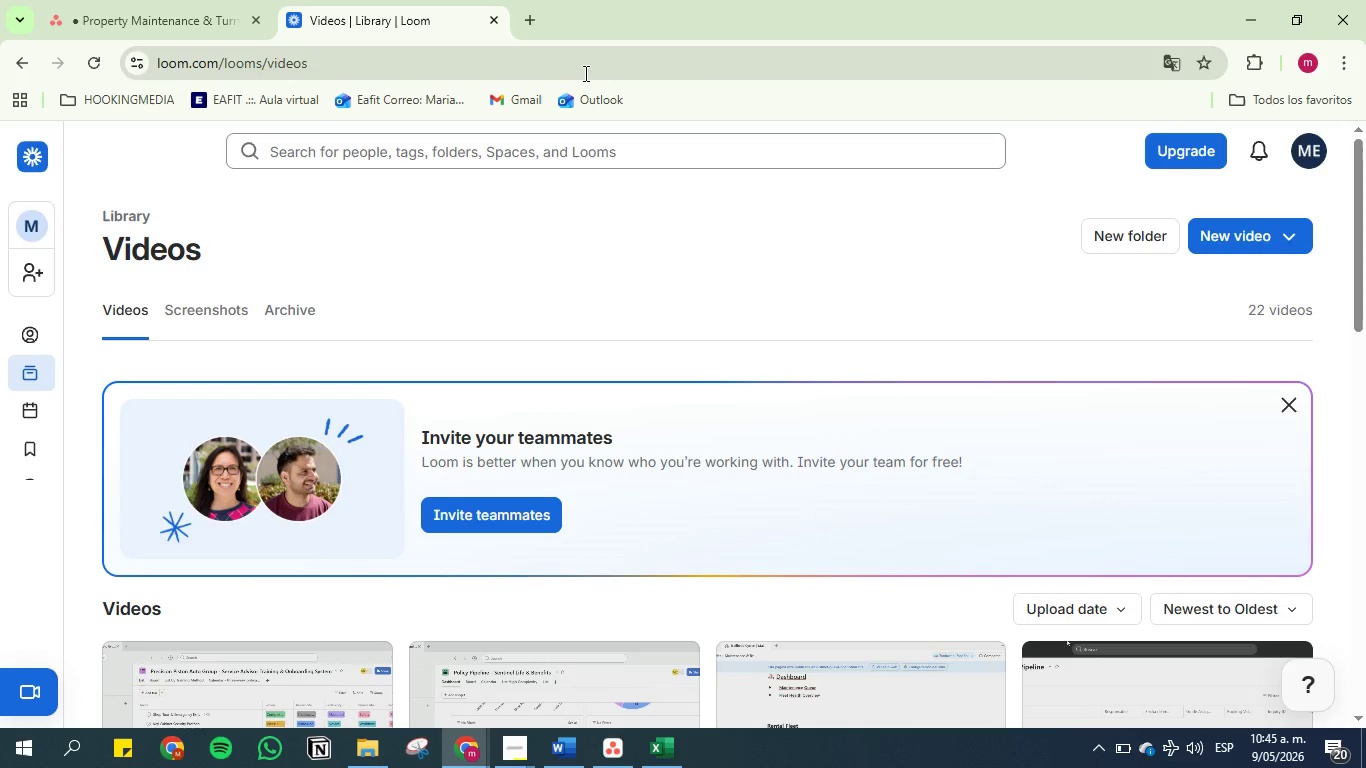 
wait(12.02)
 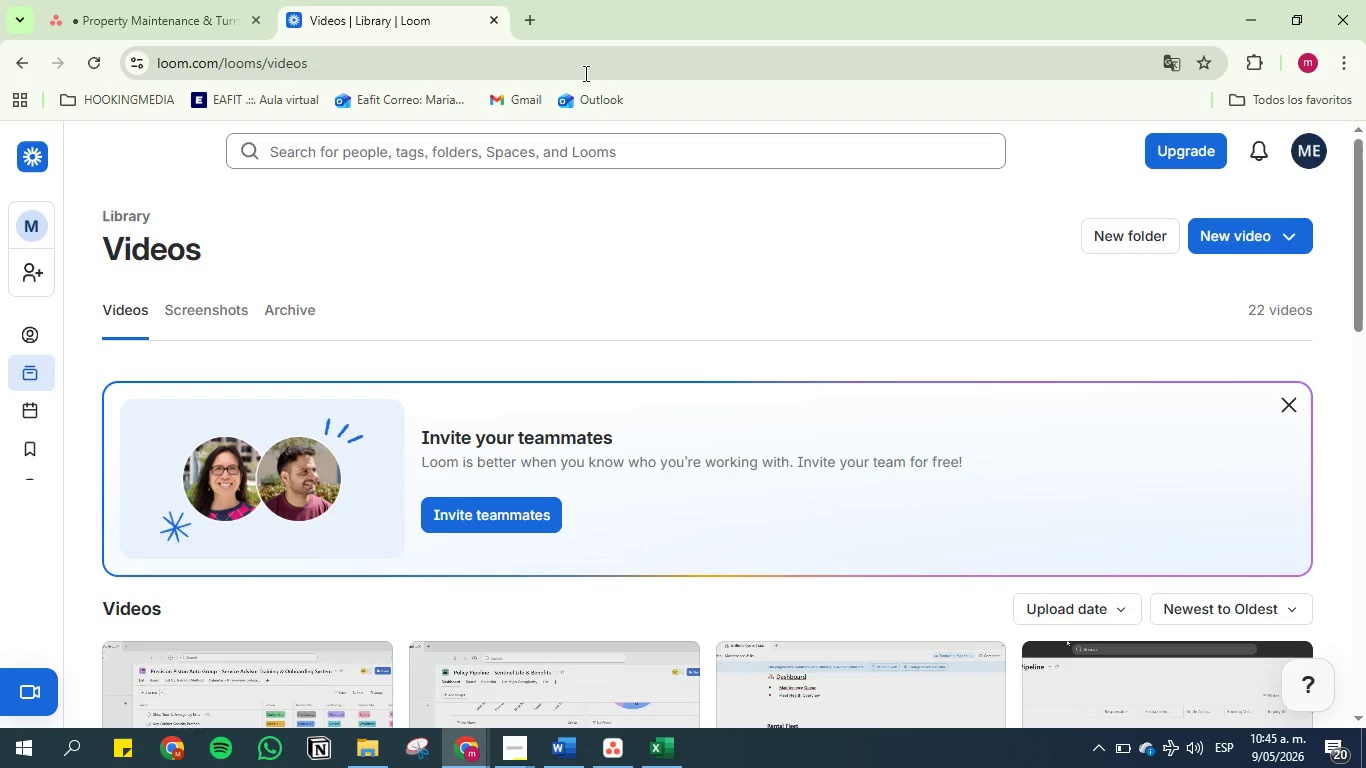 
left_click([1137, 271])
 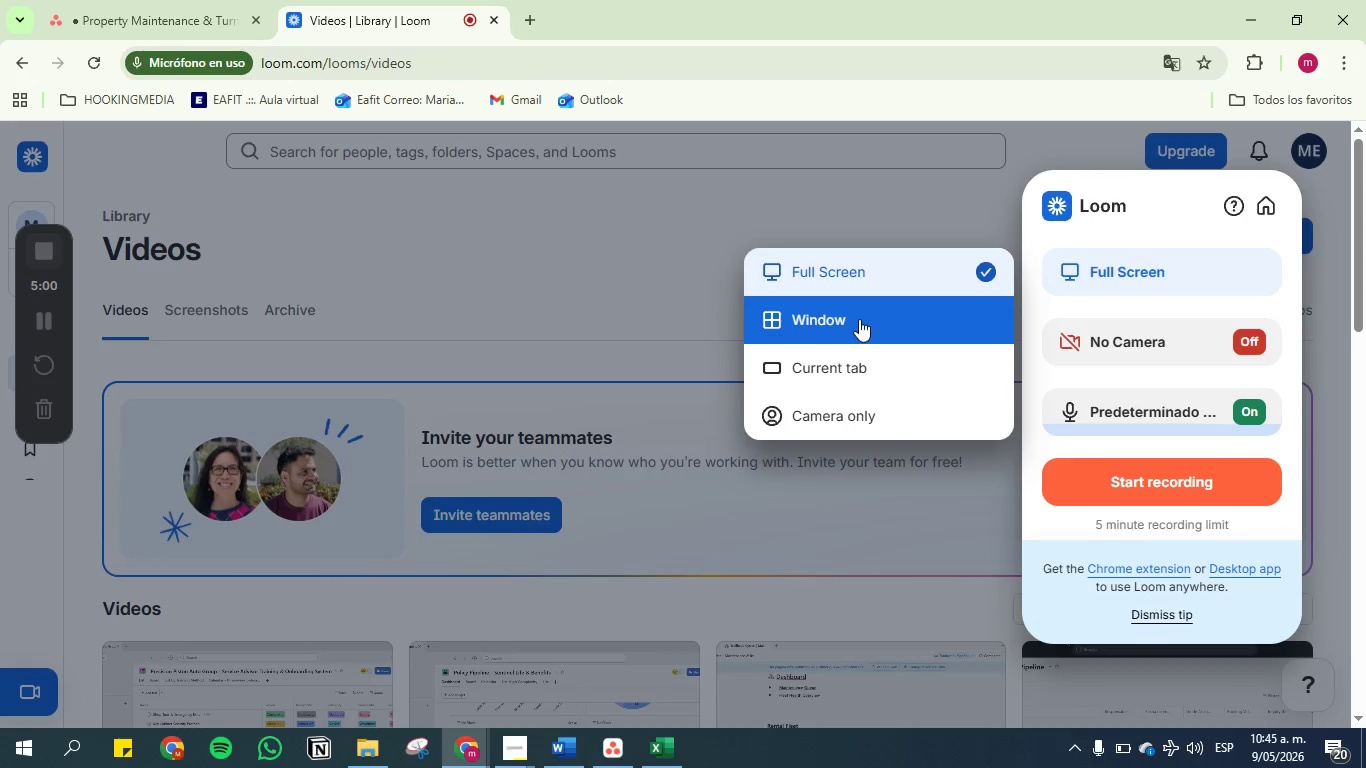 
left_click([859, 319])
 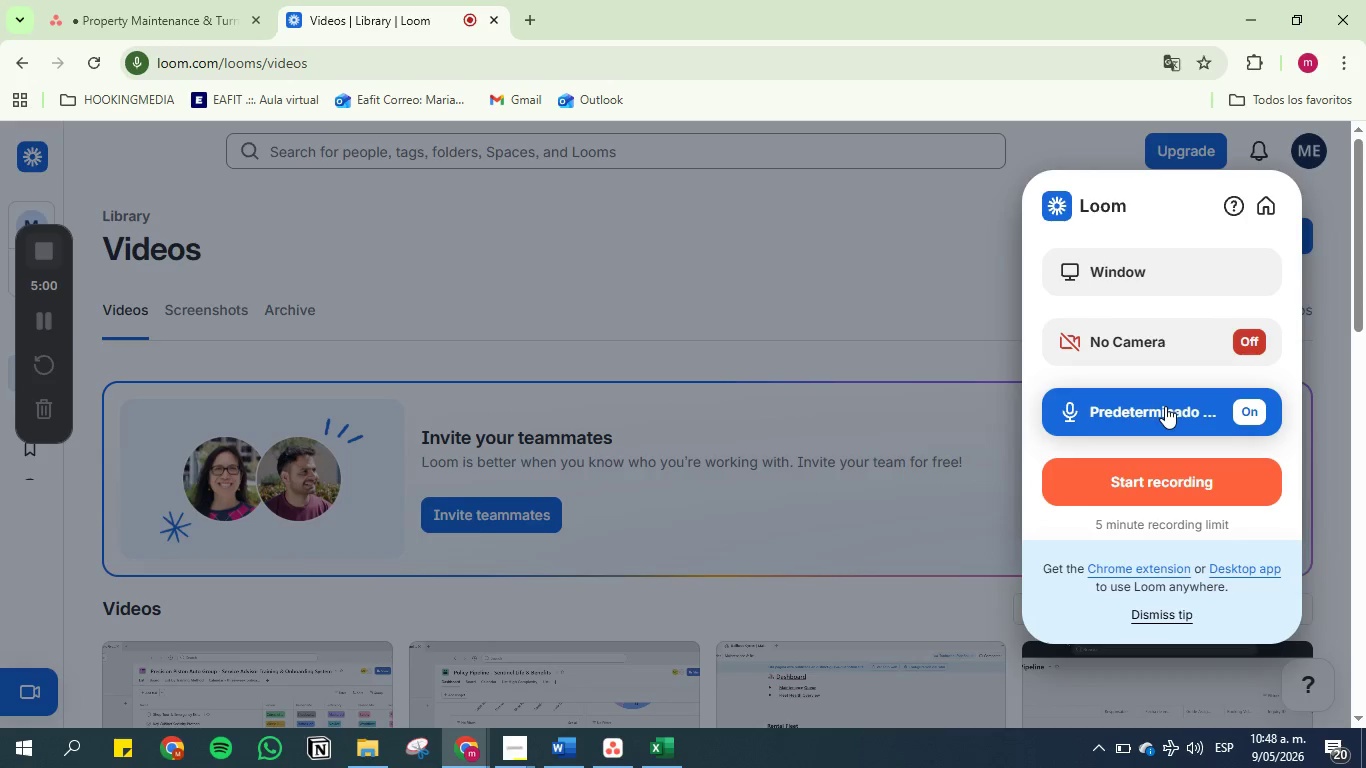 
wait(172.34)
 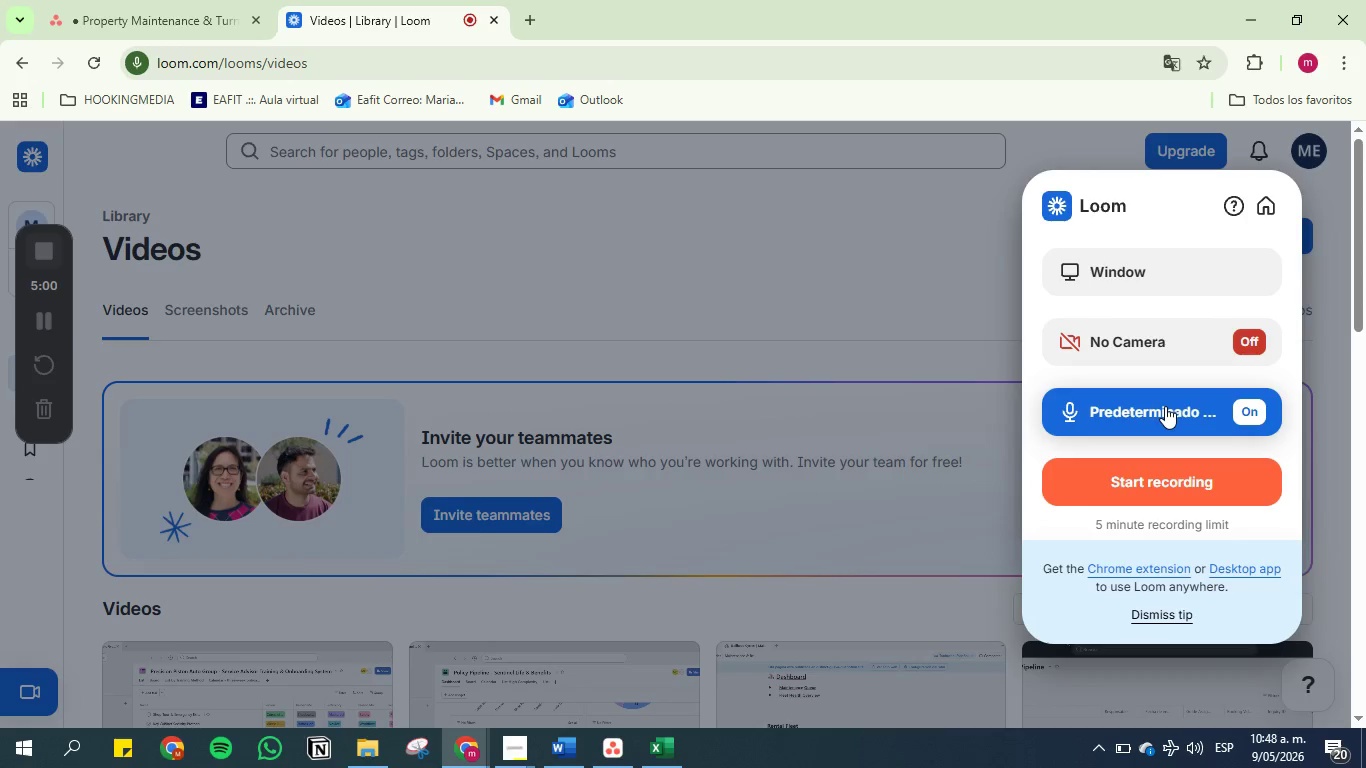 
key(ArrowDown)
 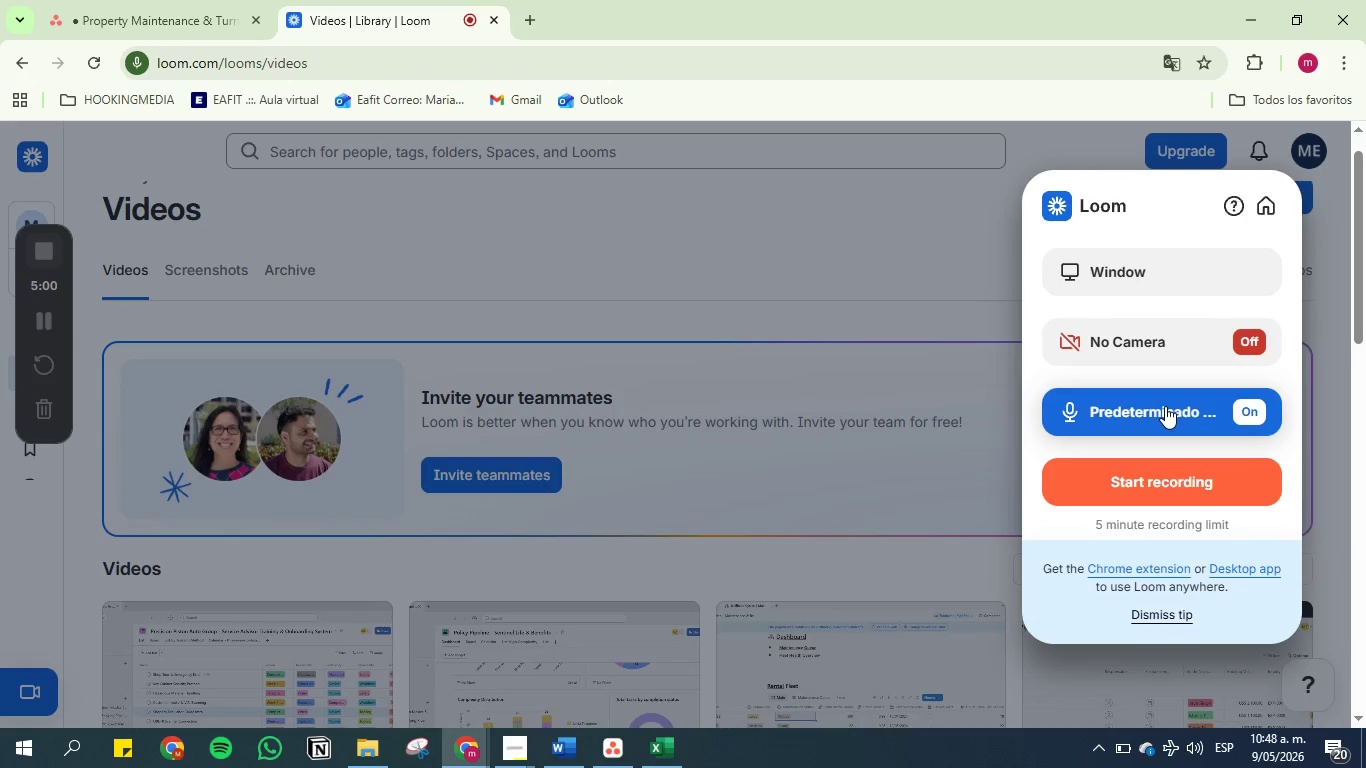 
key(ArrowDown)
 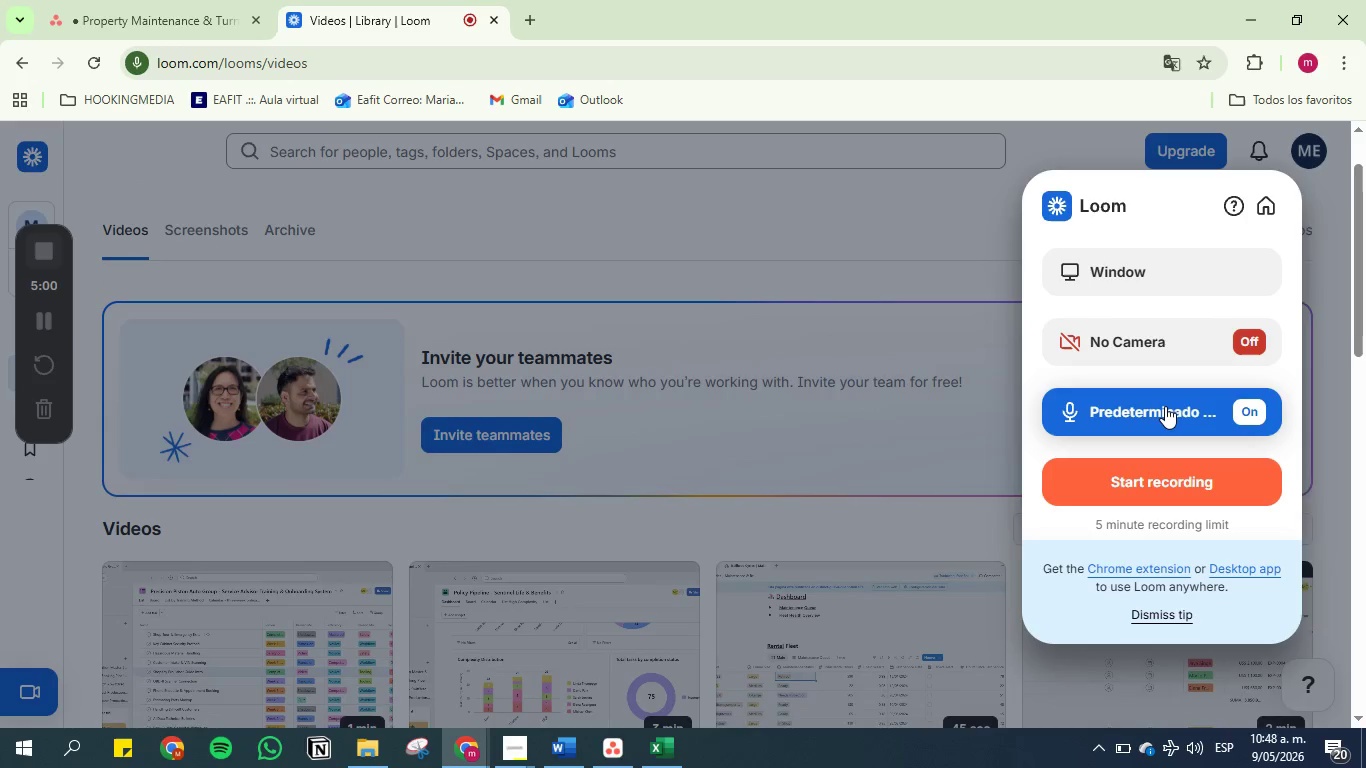 
key(ArrowDown)
 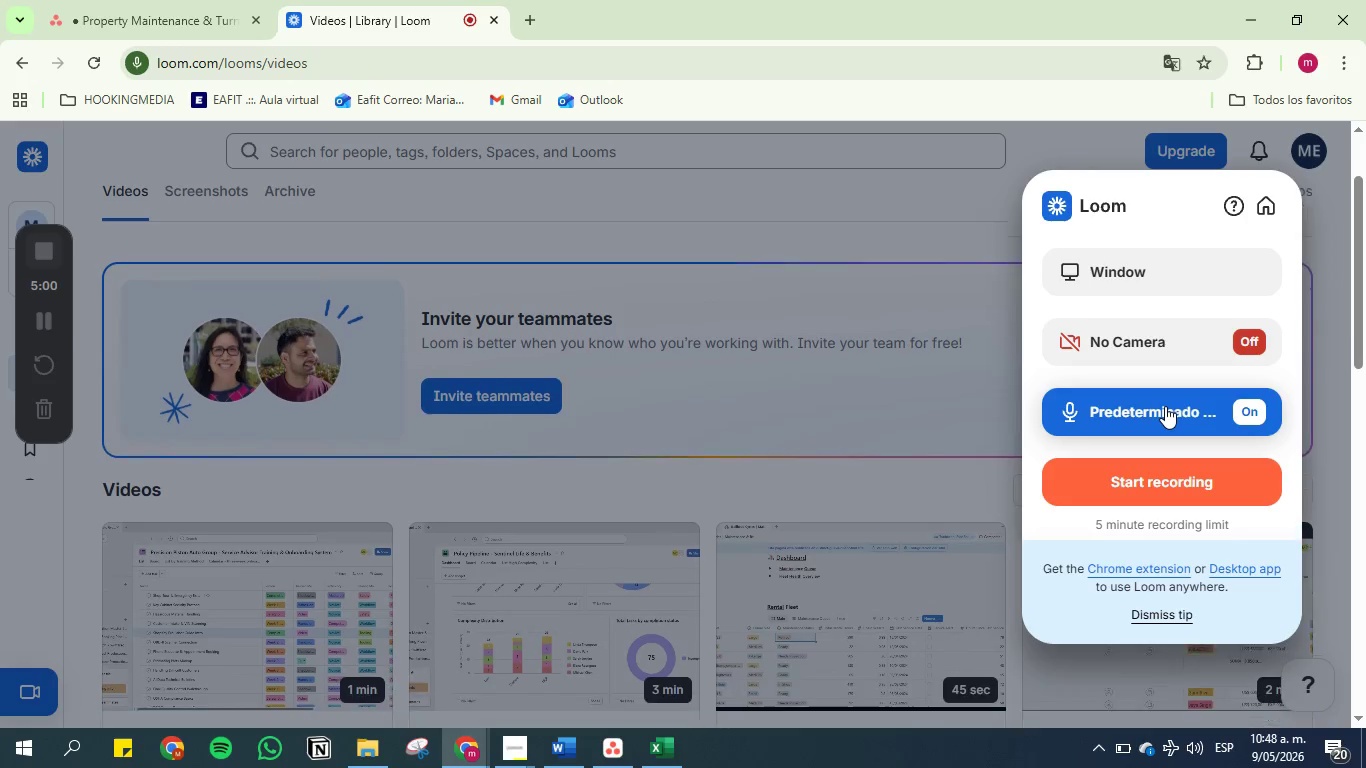 
key(ArrowDown)
 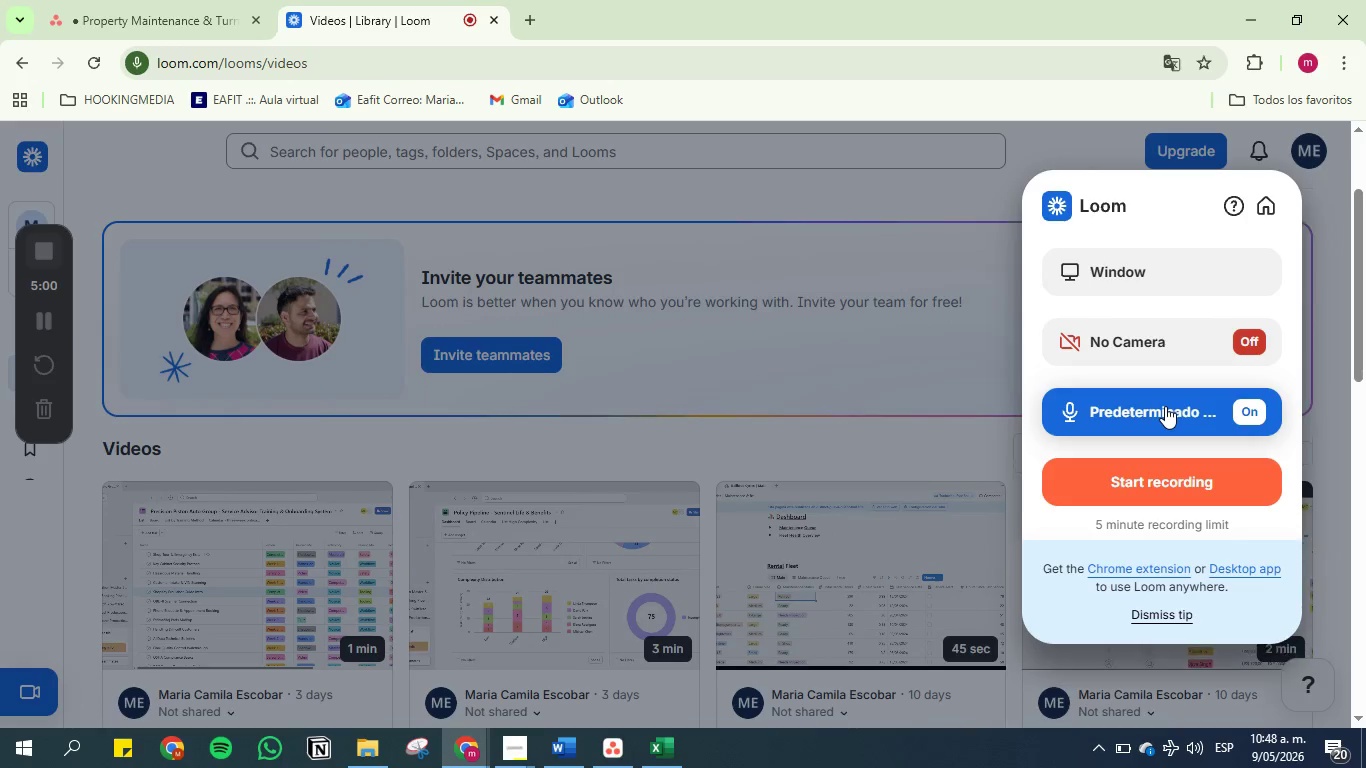 
key(ArrowDown)
 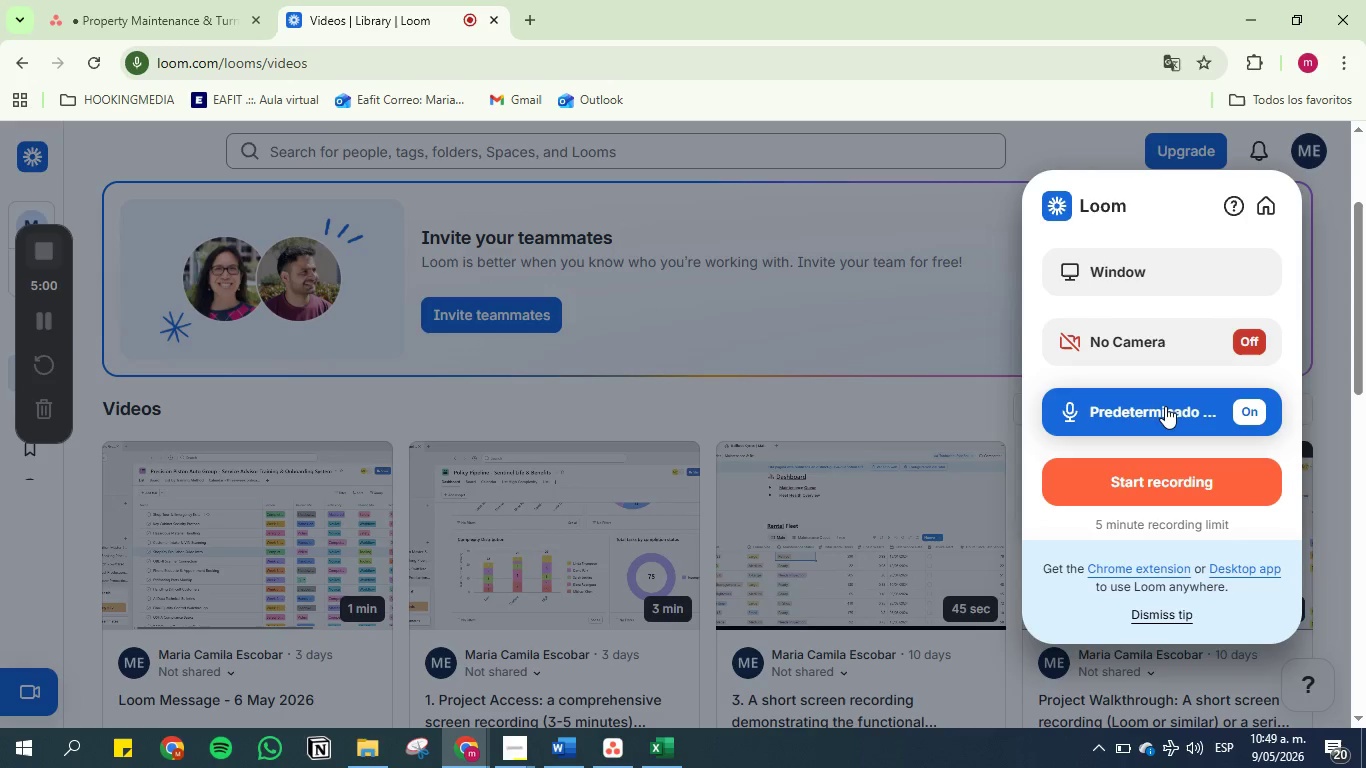 
wait(61.91)
 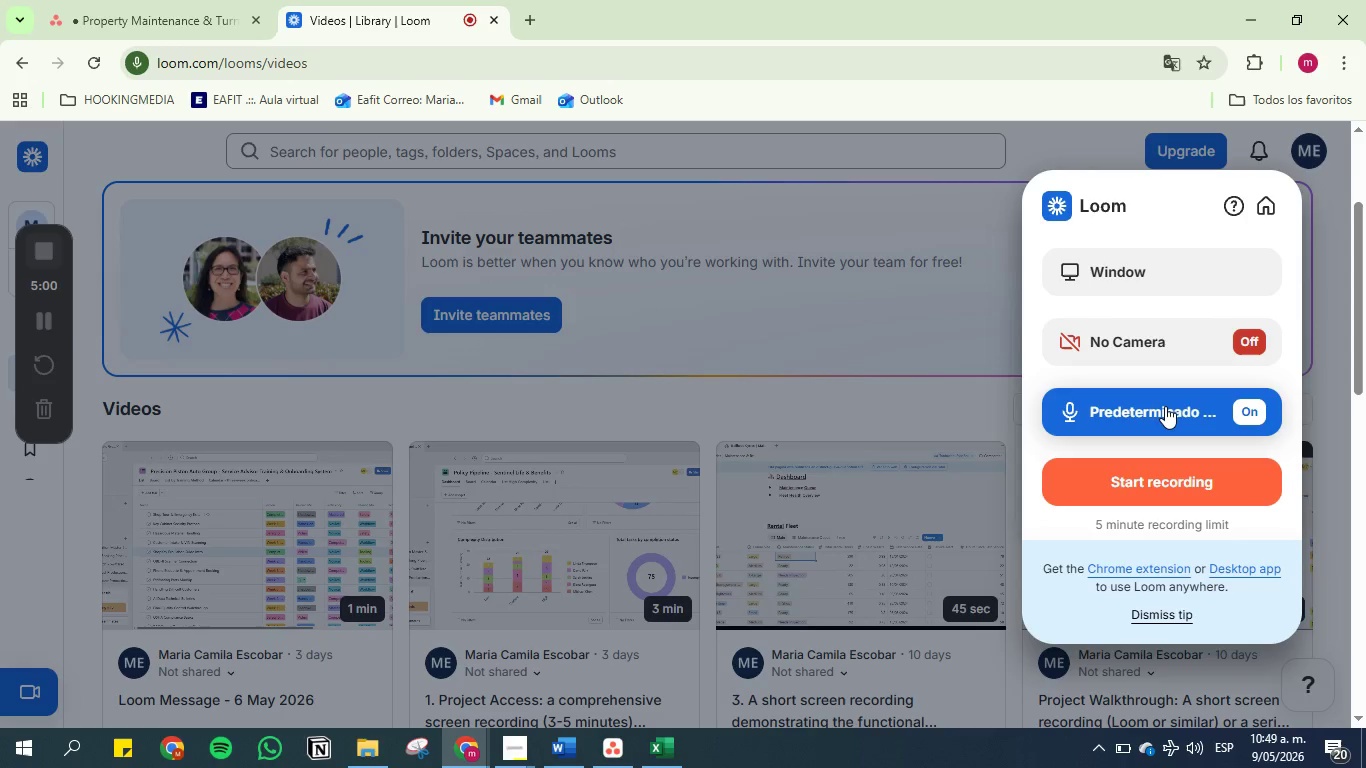 
left_click([1087, 493])
 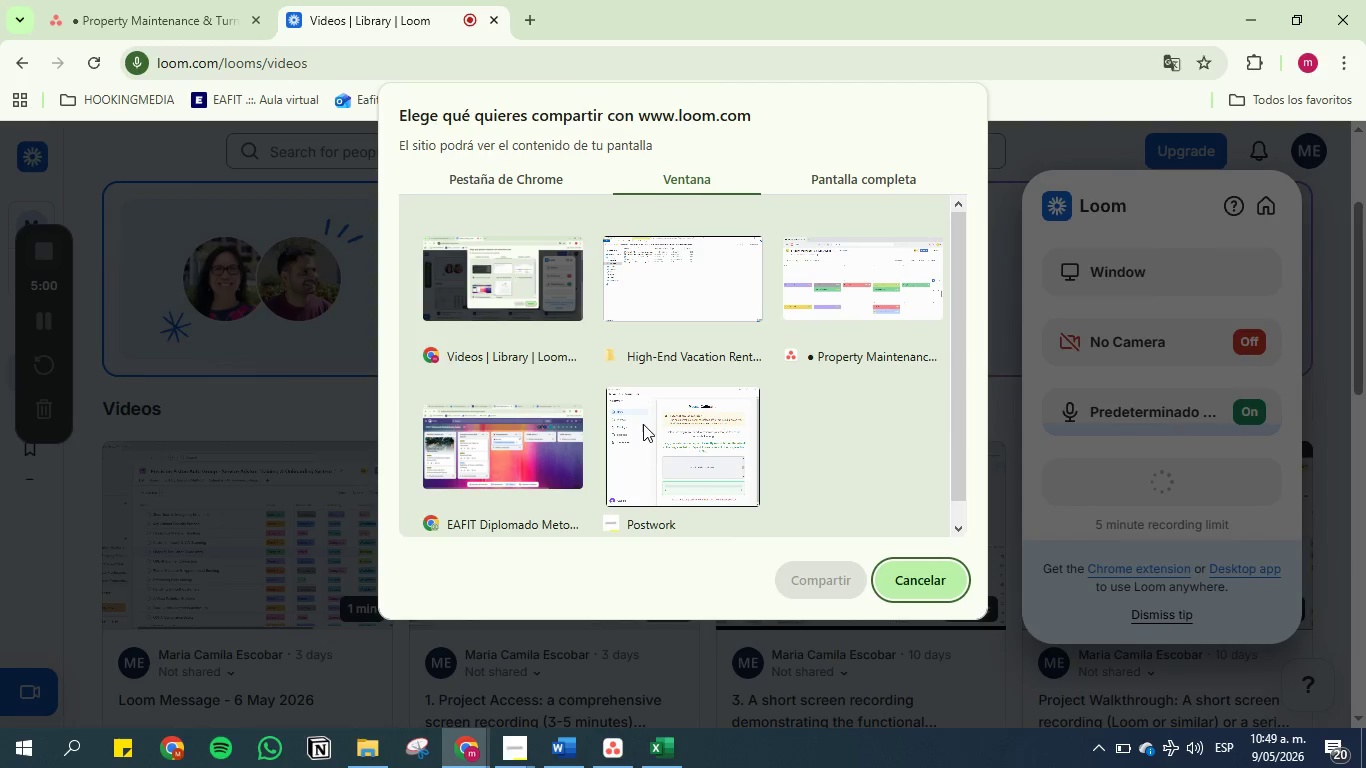 
left_click([822, 304])
 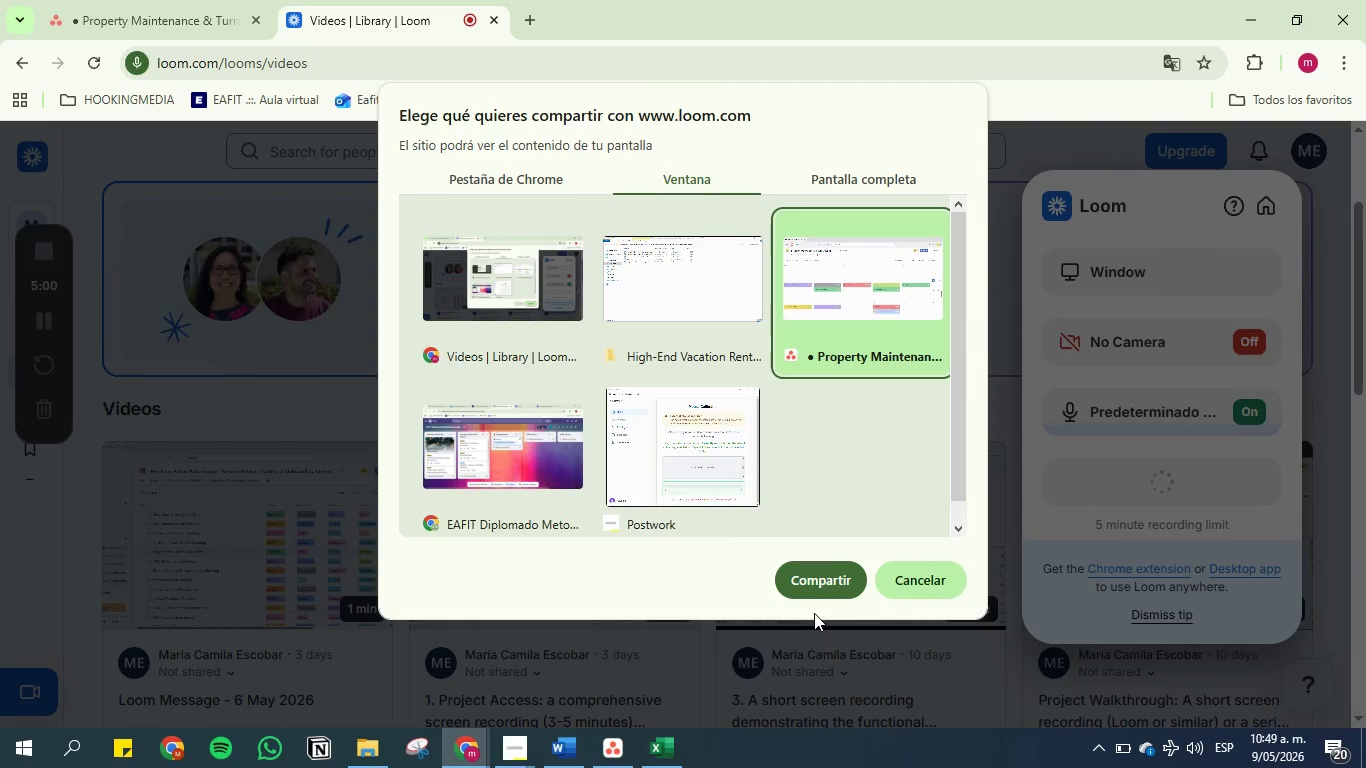 
left_click([814, 585])
 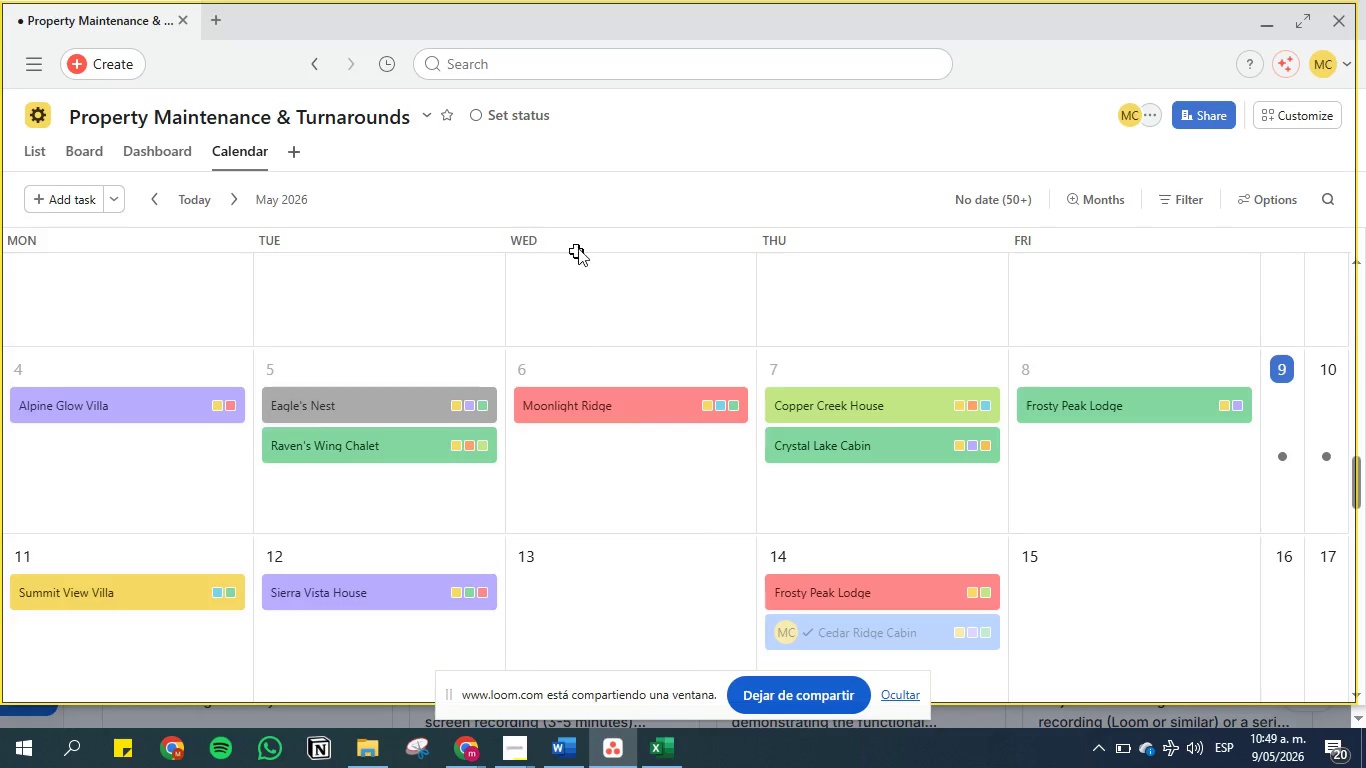 
left_click([483, 760])
 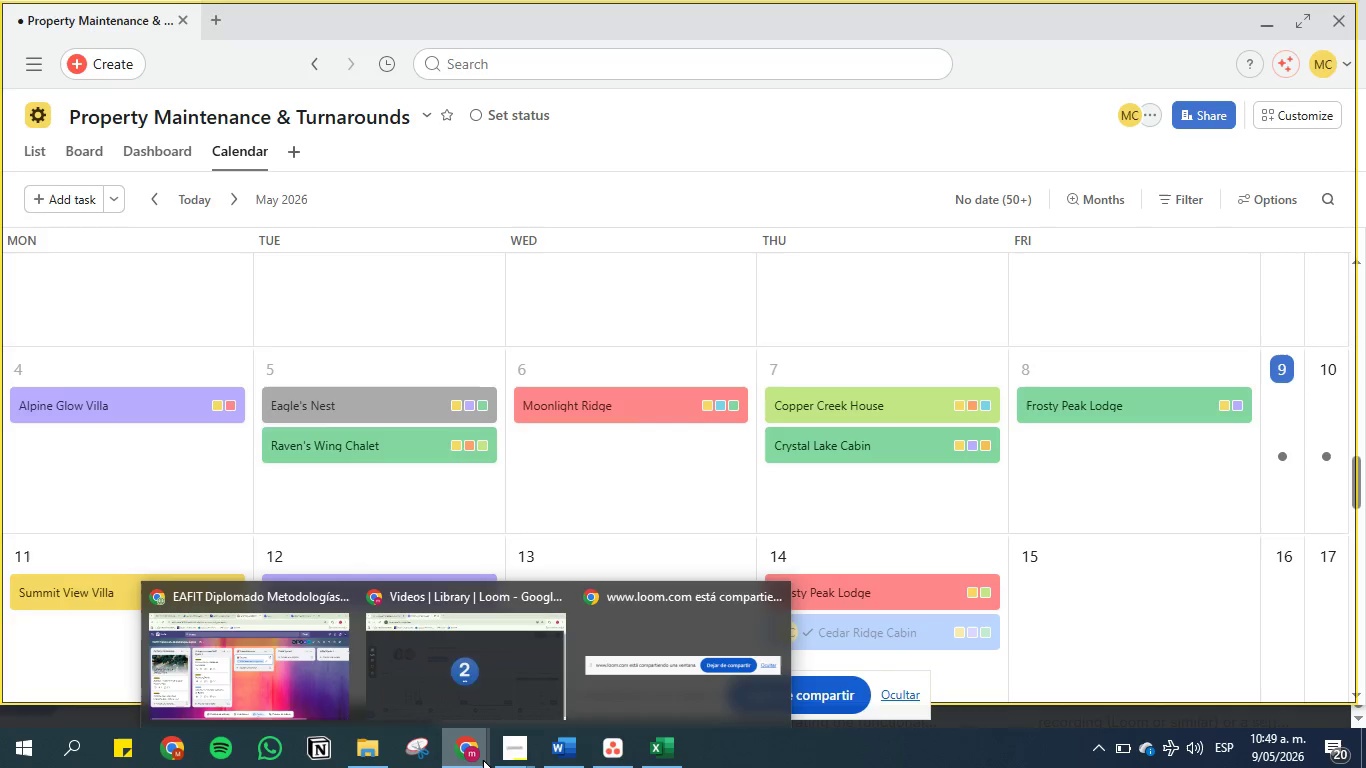 
left_click([483, 760])
 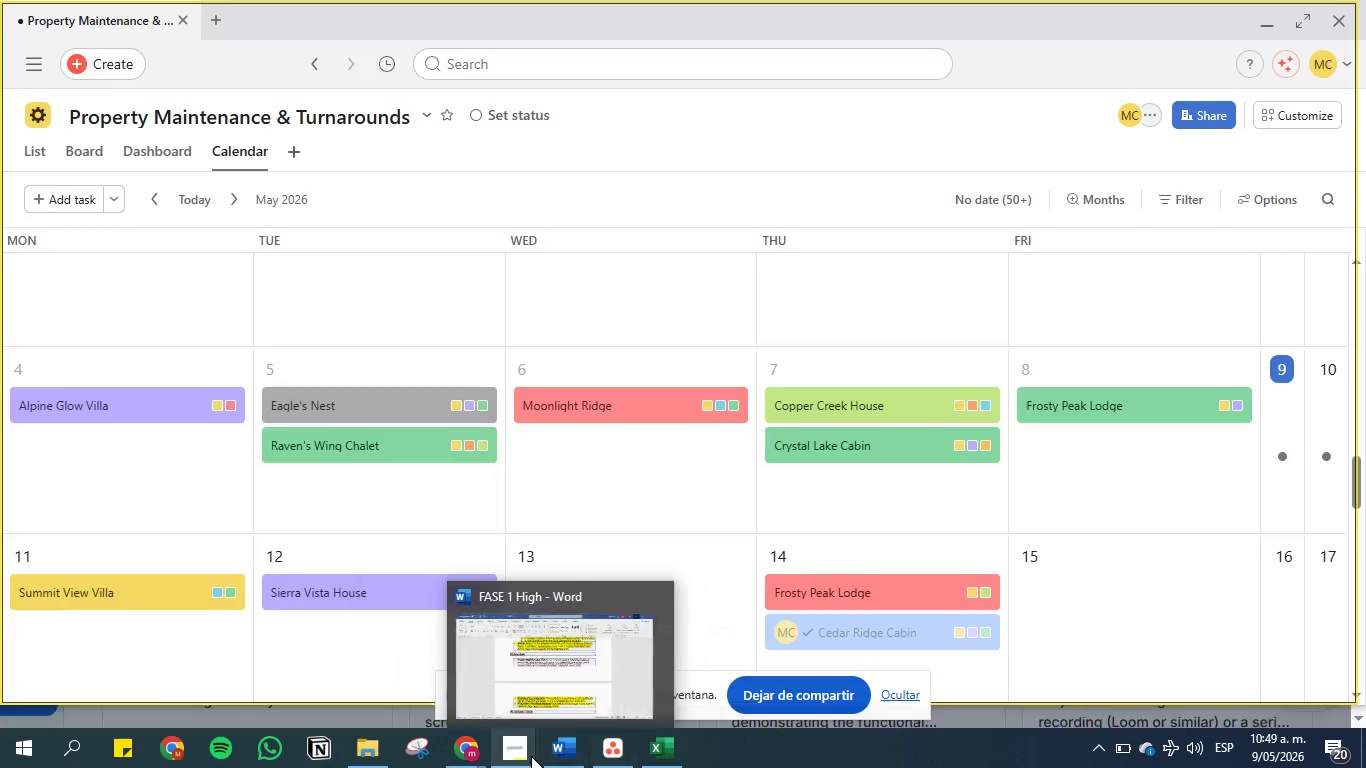 
left_click([548, 754])
 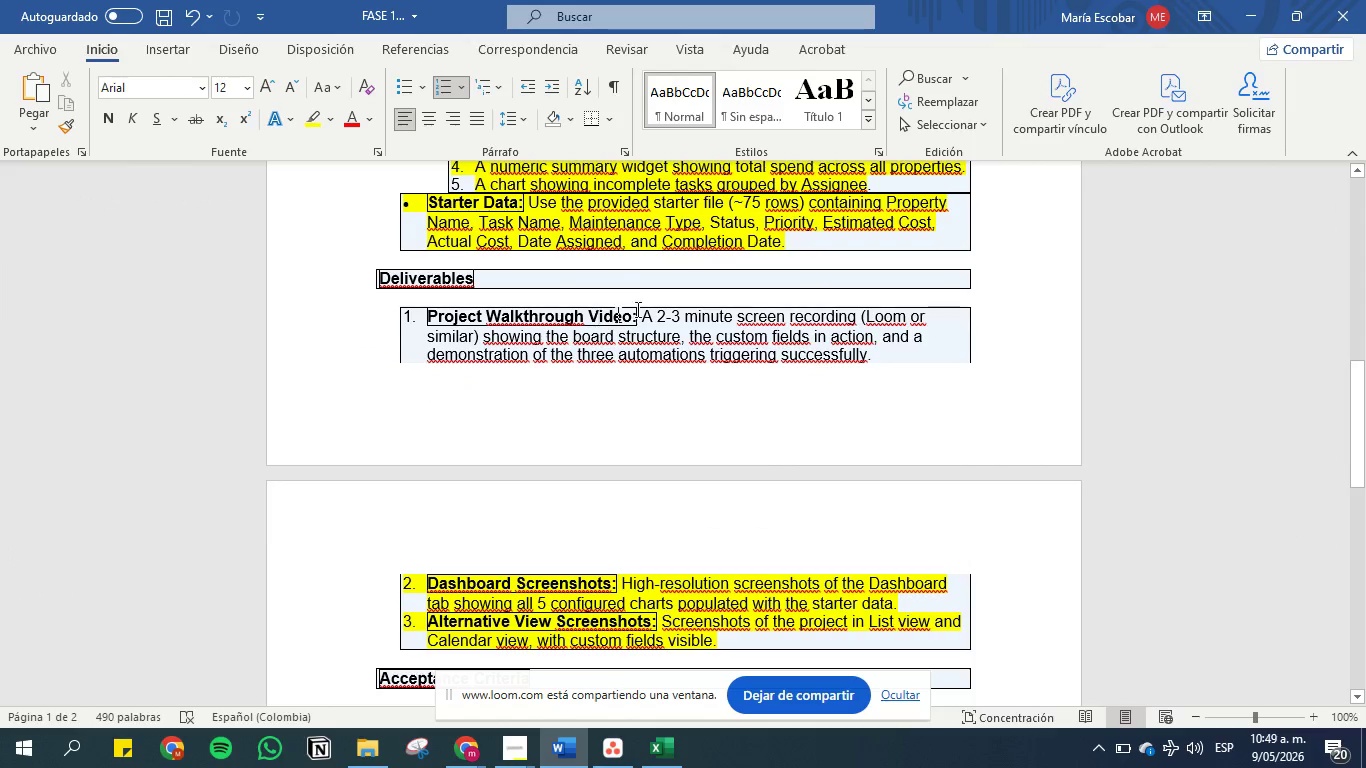 
scroll: coordinate [723, 412], scroll_direction: up, amount: 2.0
 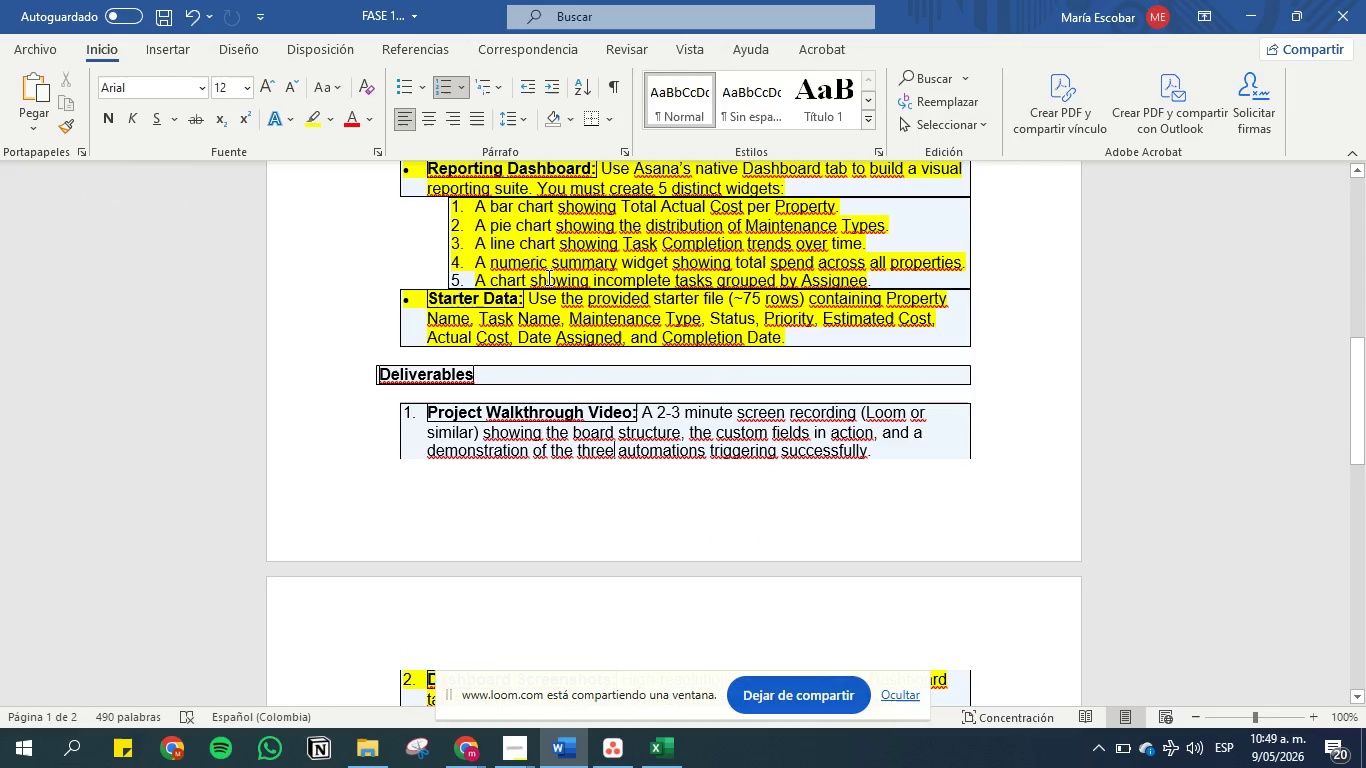 
scroll: coordinate [546, 296], scroll_direction: down, amount: 1.0
 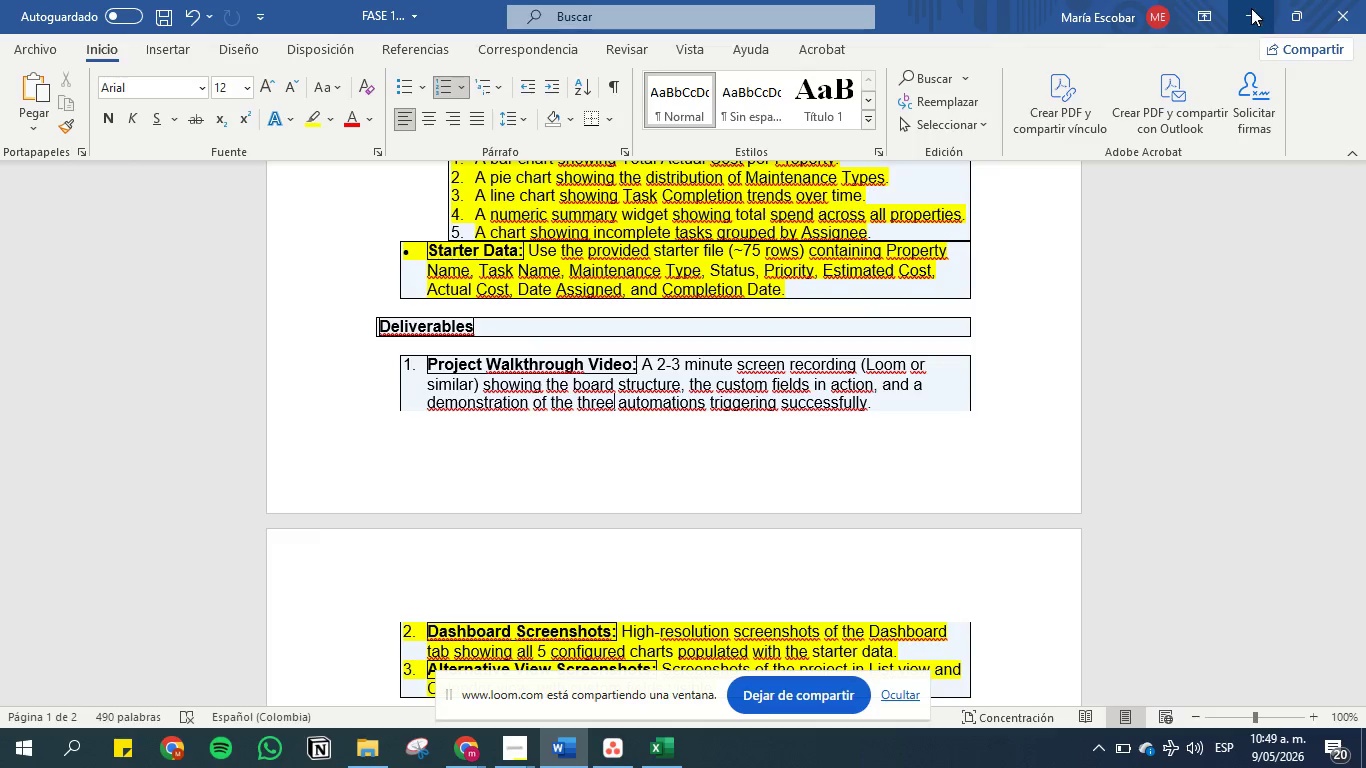 
left_click([1251, 8])
 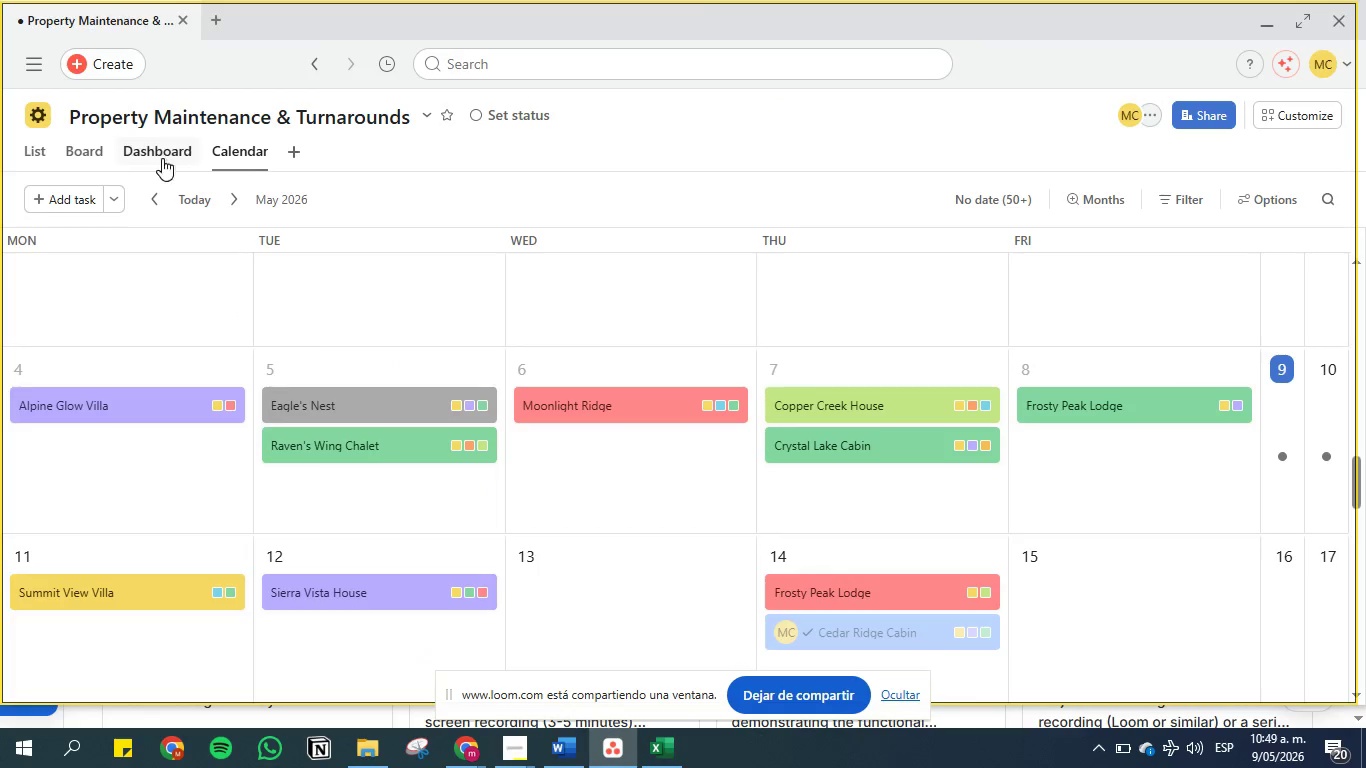 
left_click([160, 154])
 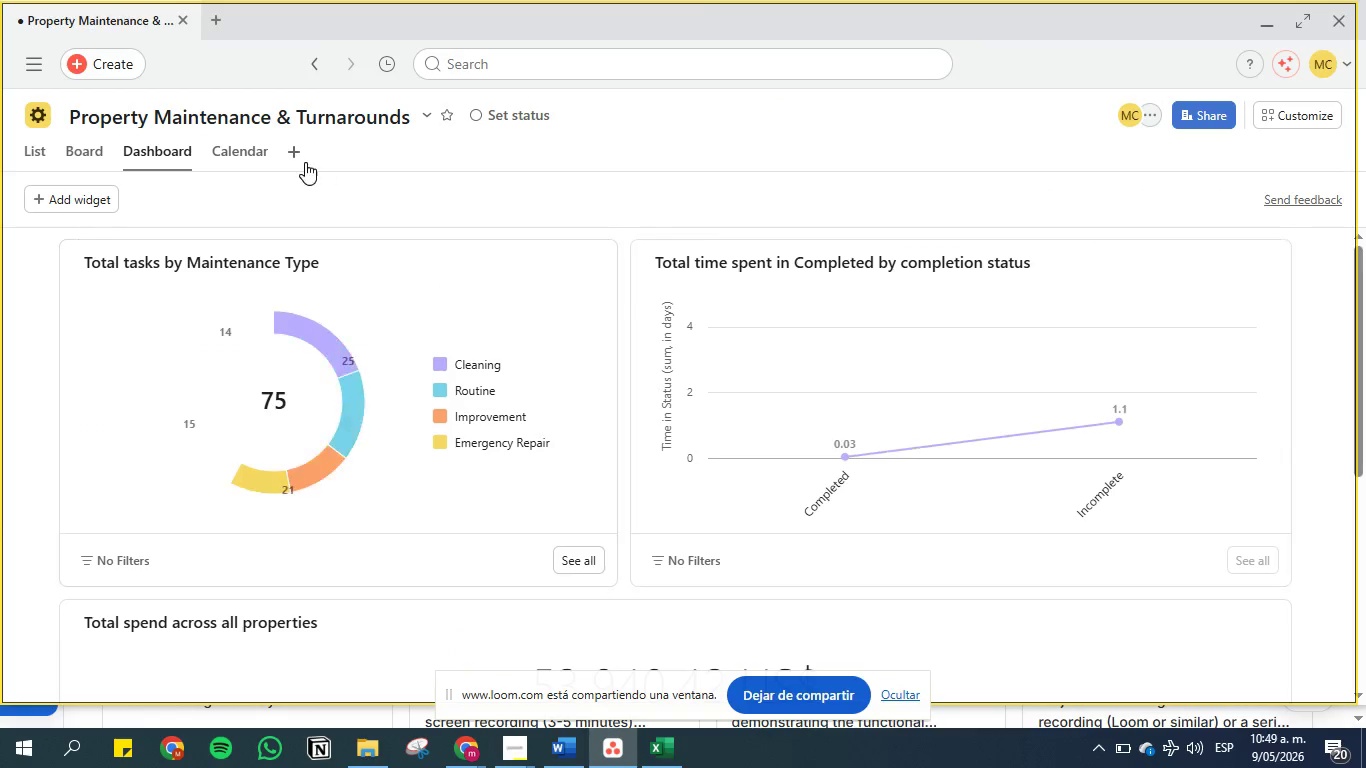 
scroll: coordinate [289, 334], scroll_direction: up, amount: 1.0
 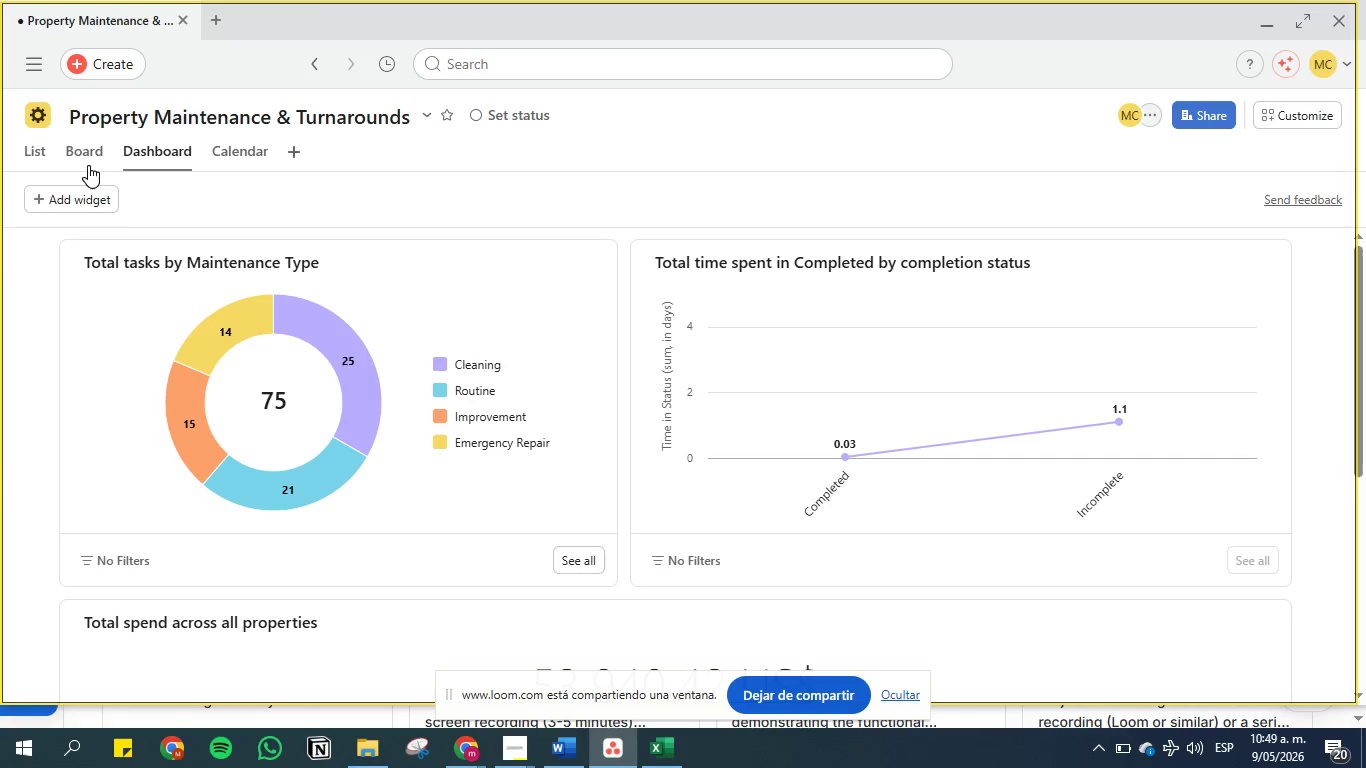 
double_click([87, 154])
 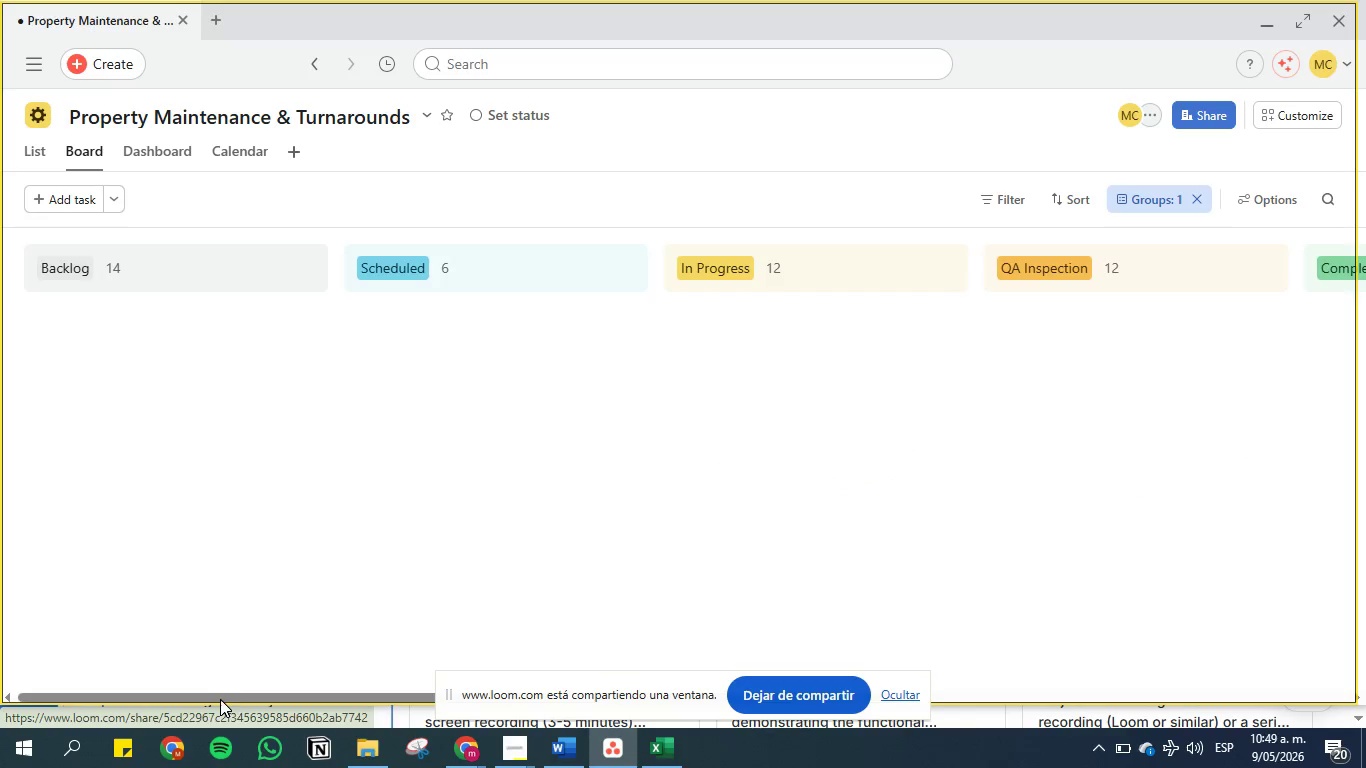 
left_click_drag(start_coordinate=[219, 693], to_coordinate=[0, 614])
 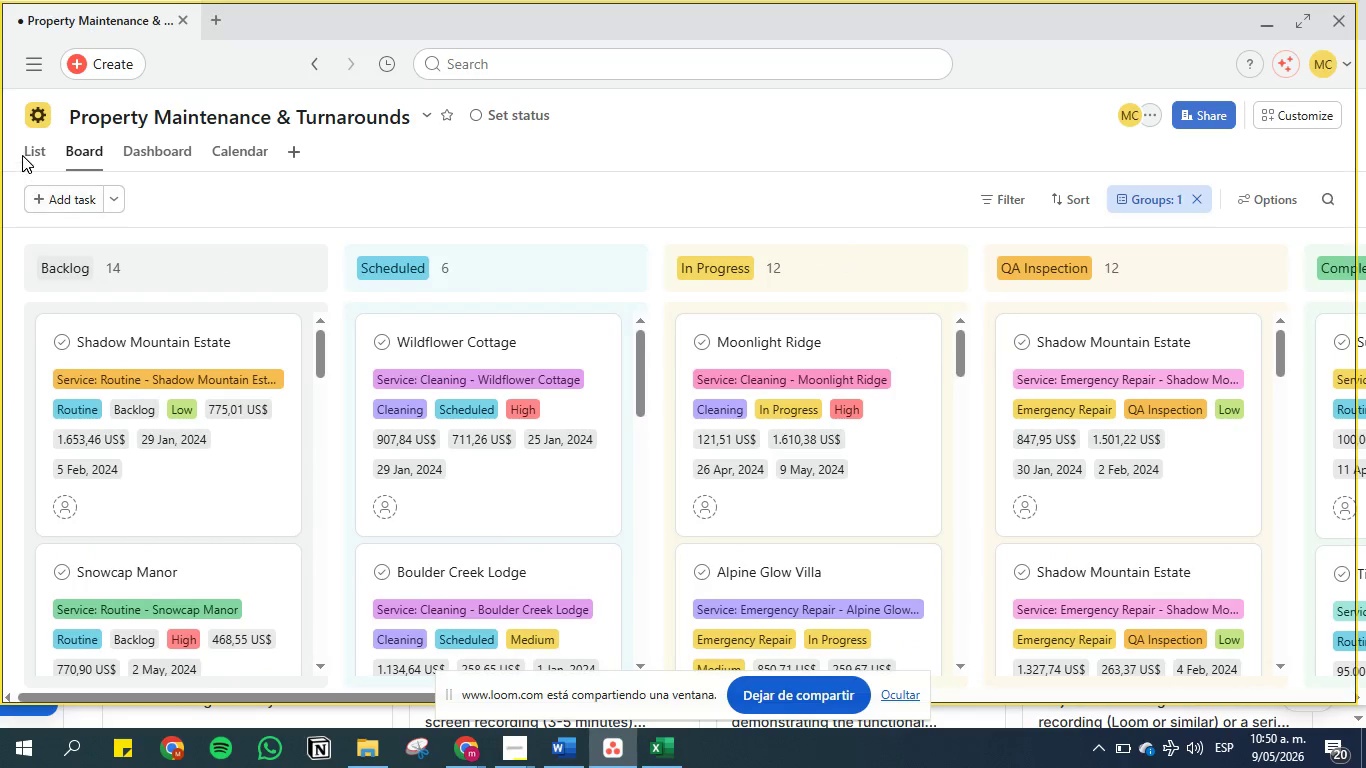 
left_click([26, 144])
 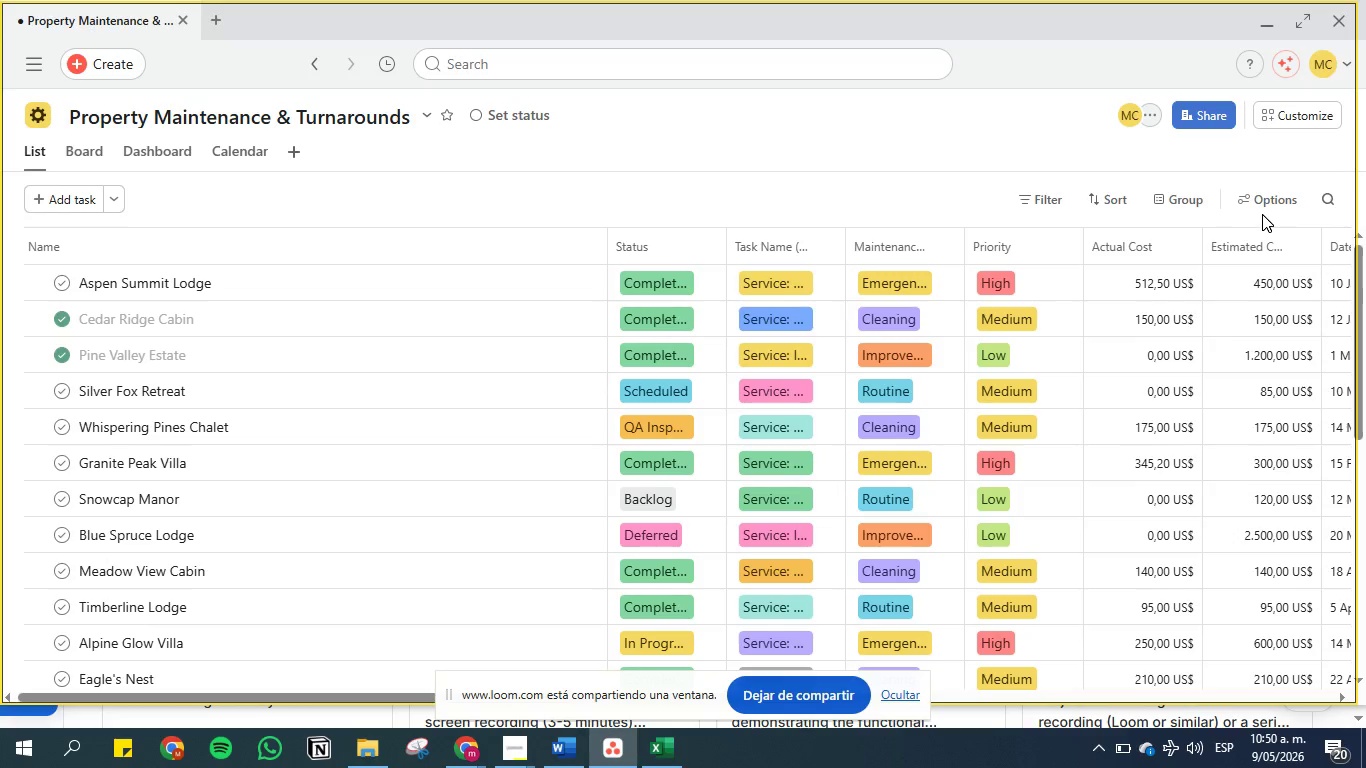 
double_click([1260, 210])
 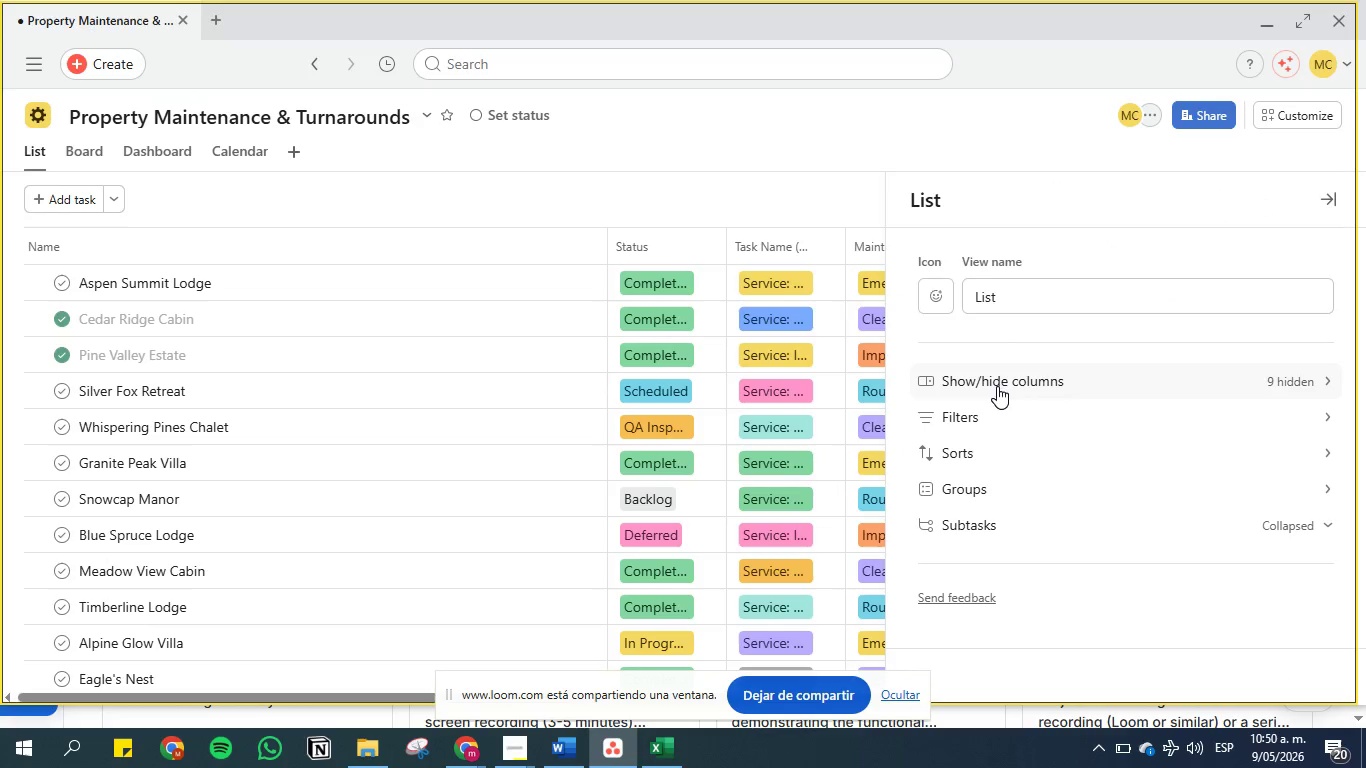 
scroll: coordinate [1121, 227], scroll_direction: up, amount: 4.0
 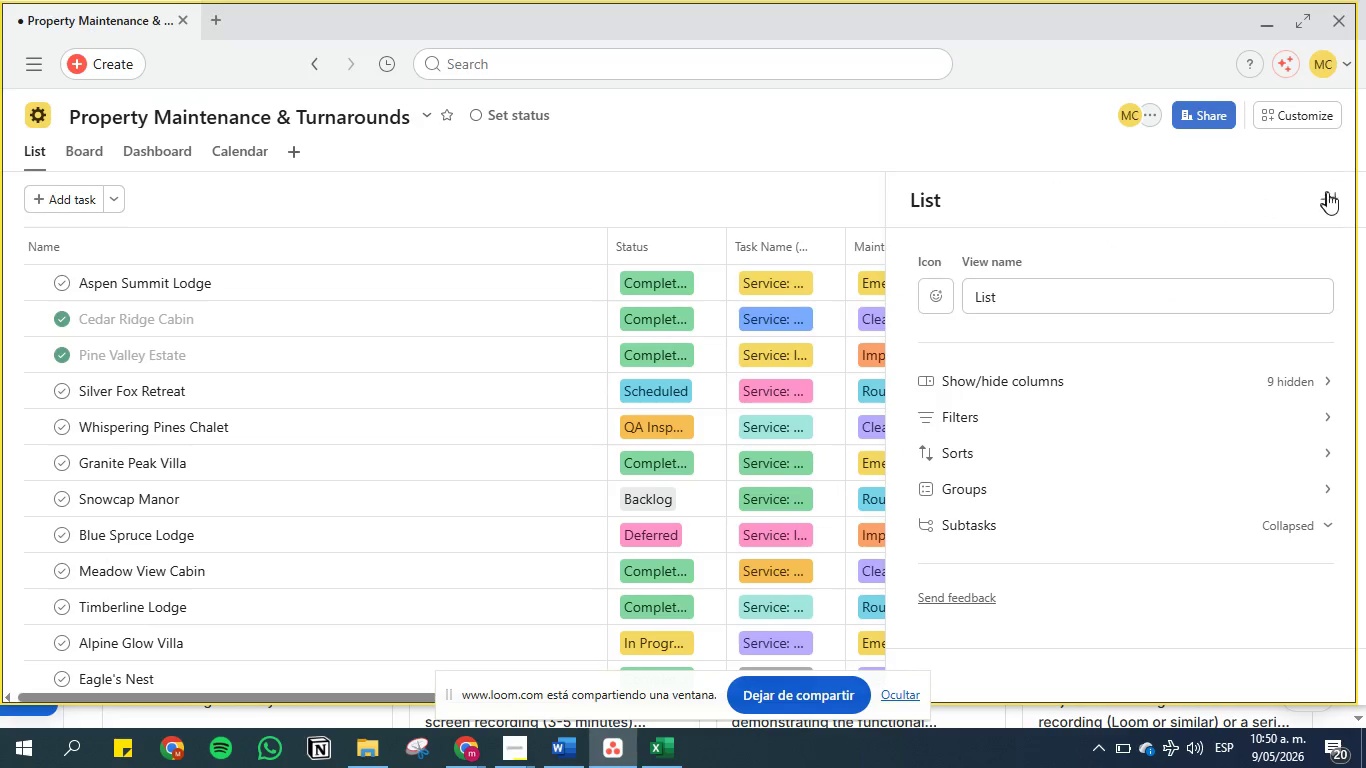 
left_click([1327, 198])
 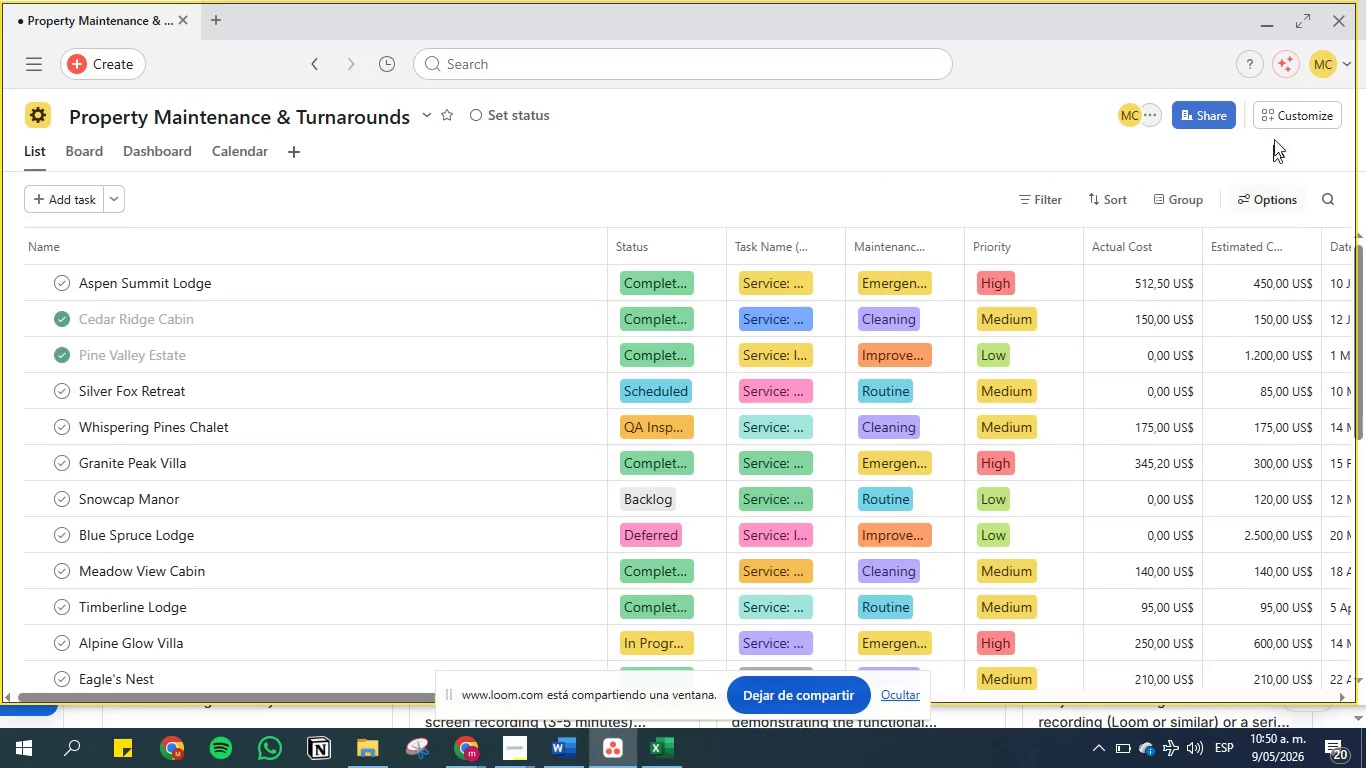 
left_click([1288, 105])
 